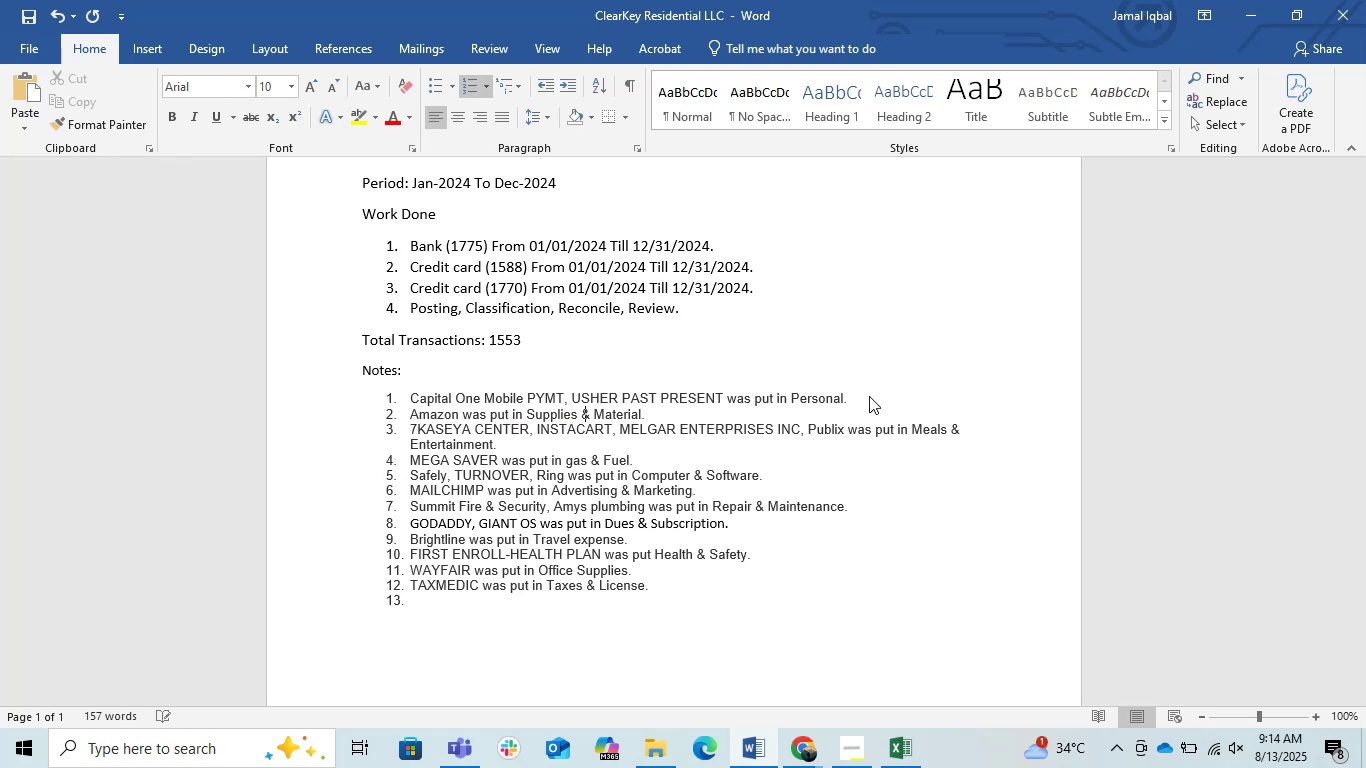 
key(ArrowRight)
 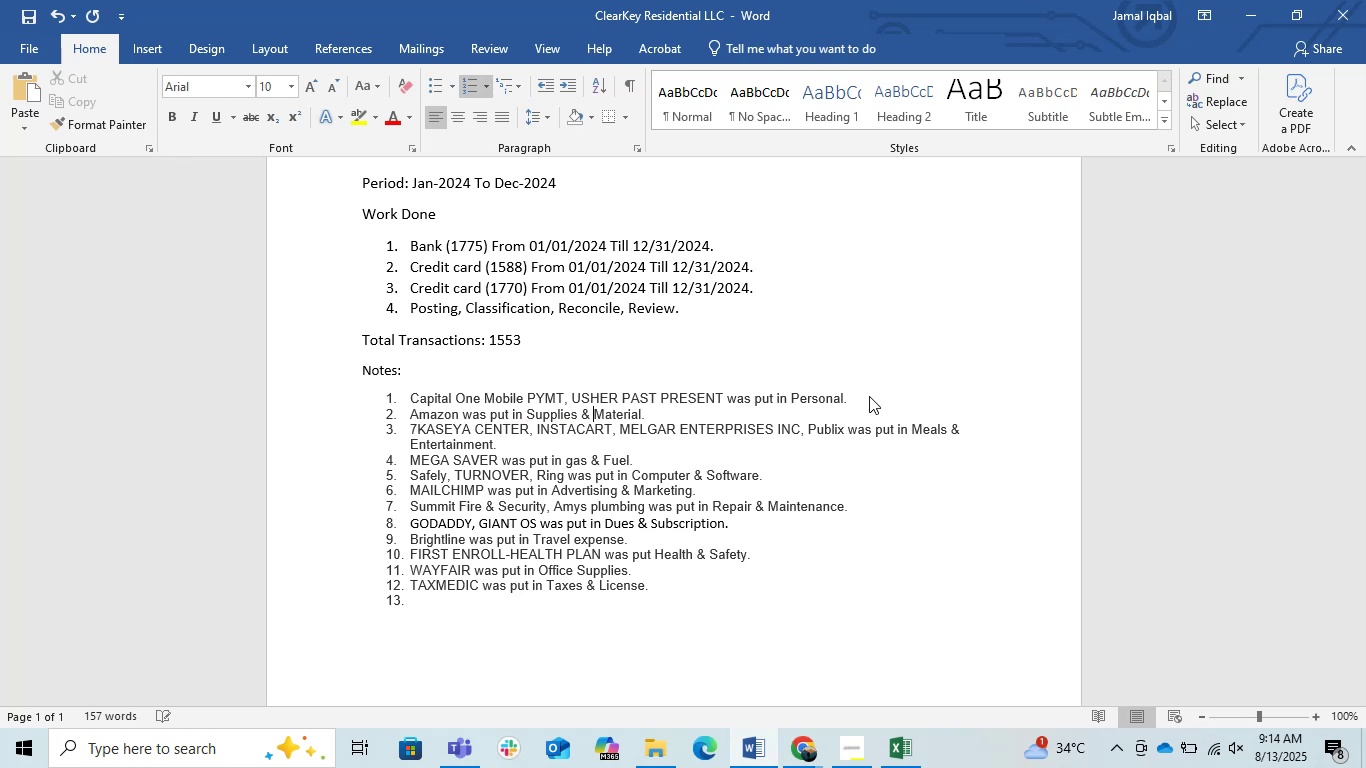 
key(ArrowRight)
 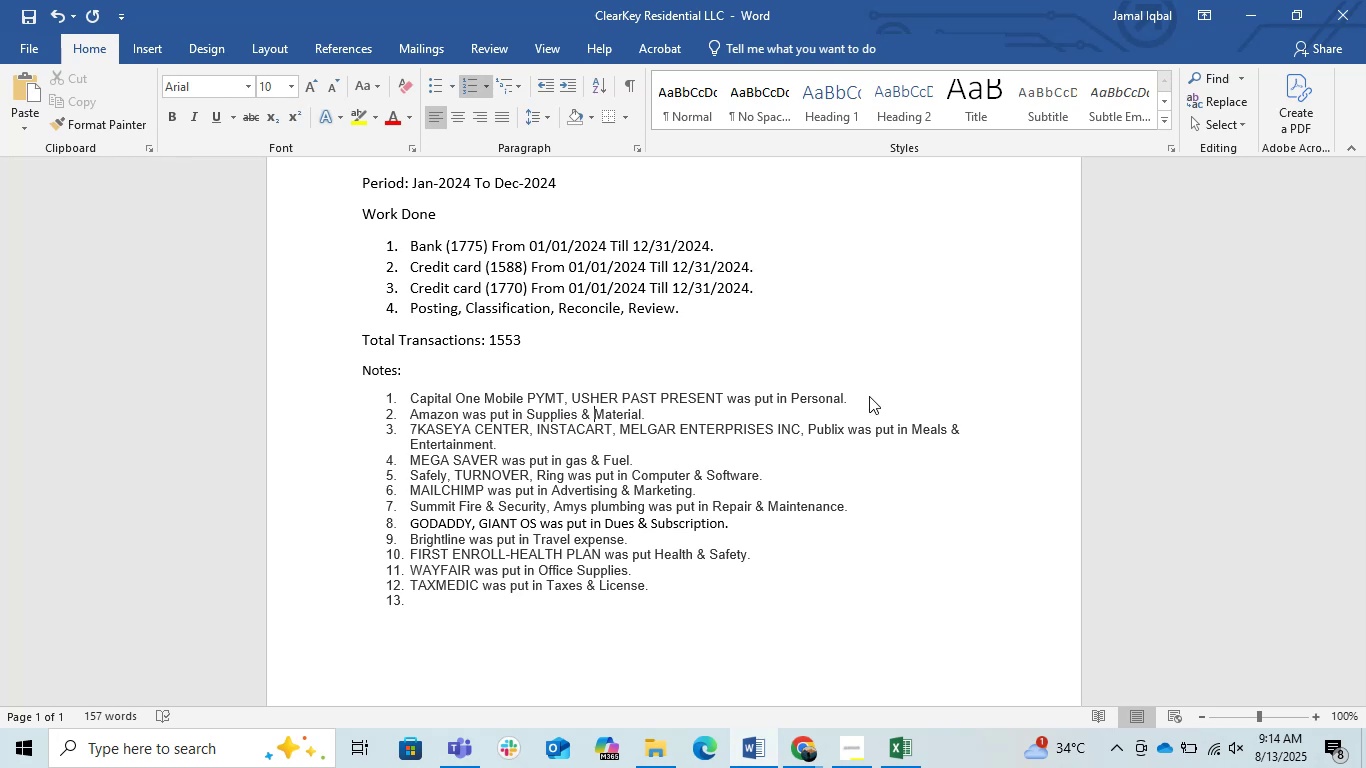 
key(ArrowRight)
 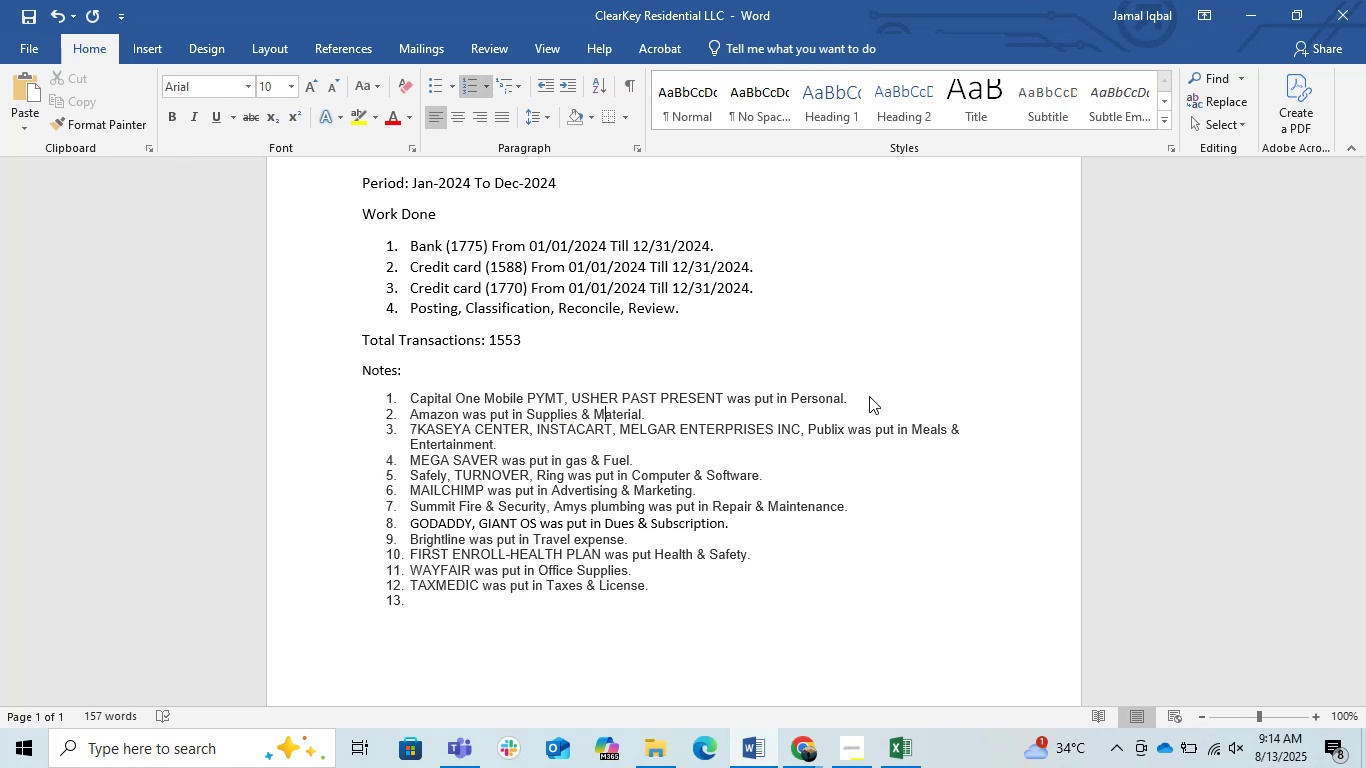 
key(ArrowRight)
 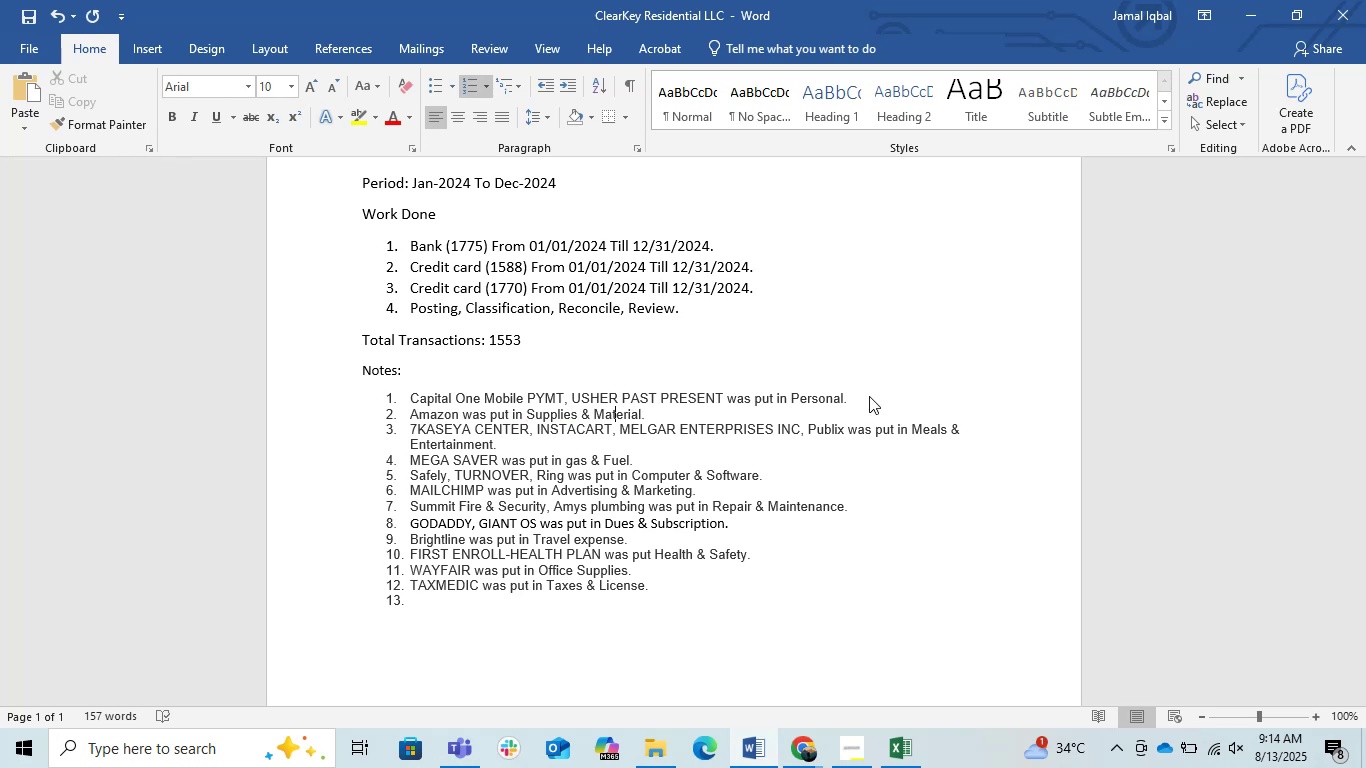 
key(ArrowRight)
 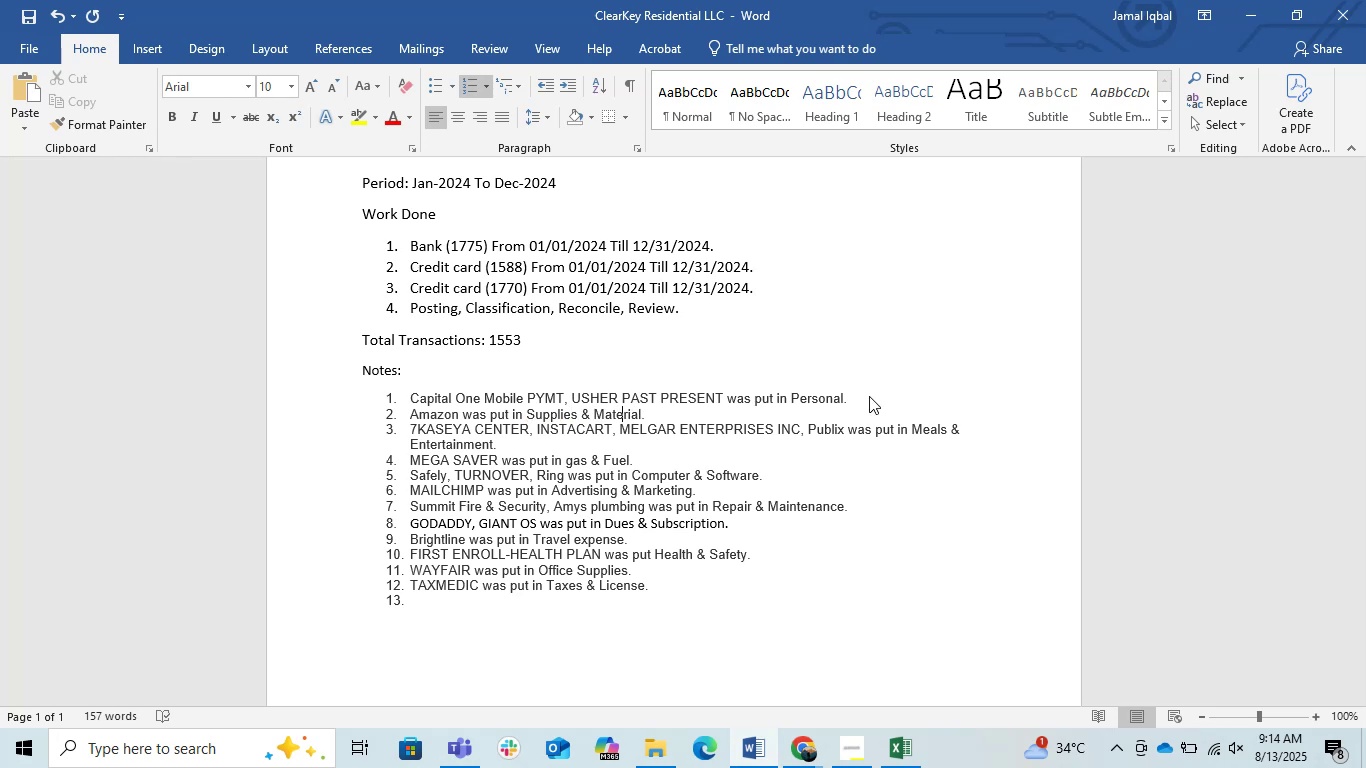 
key(ArrowRight)
 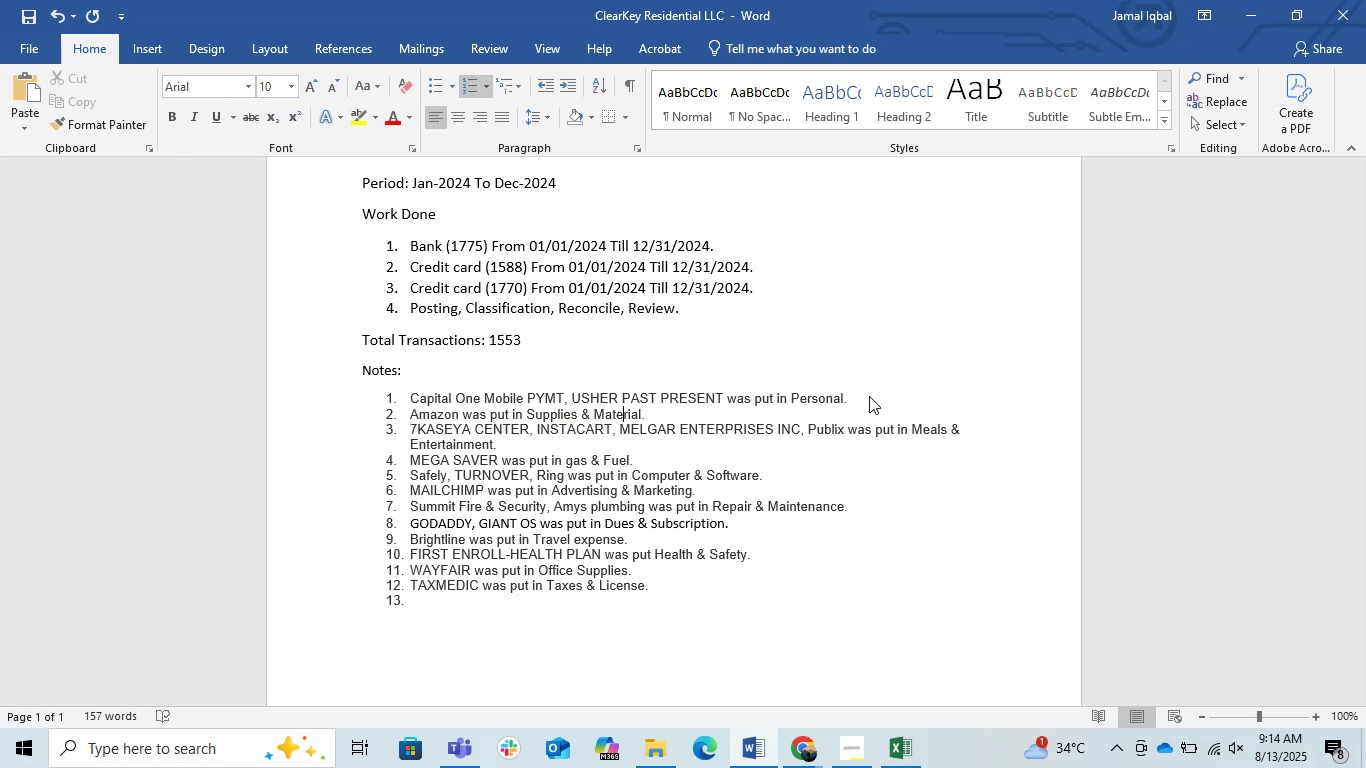 
key(ArrowRight)
 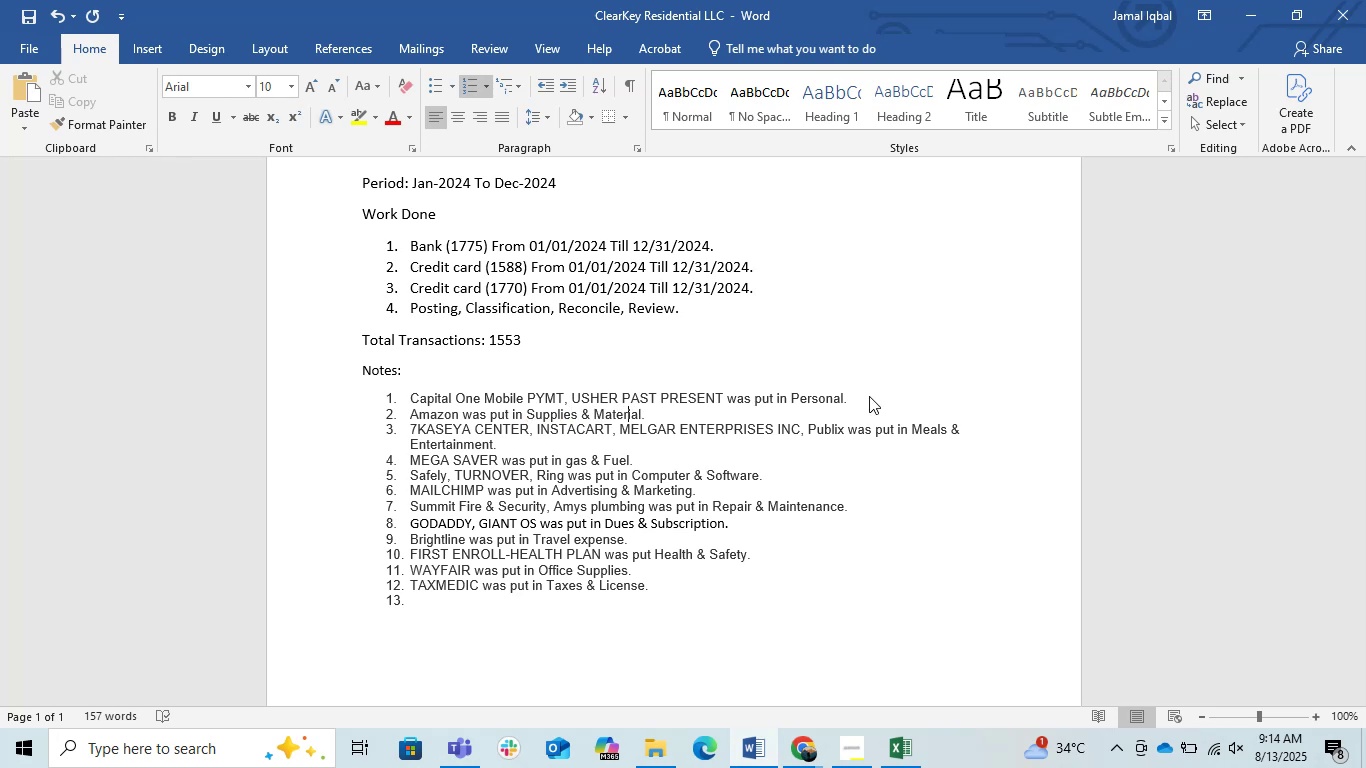 
key(ArrowRight)
 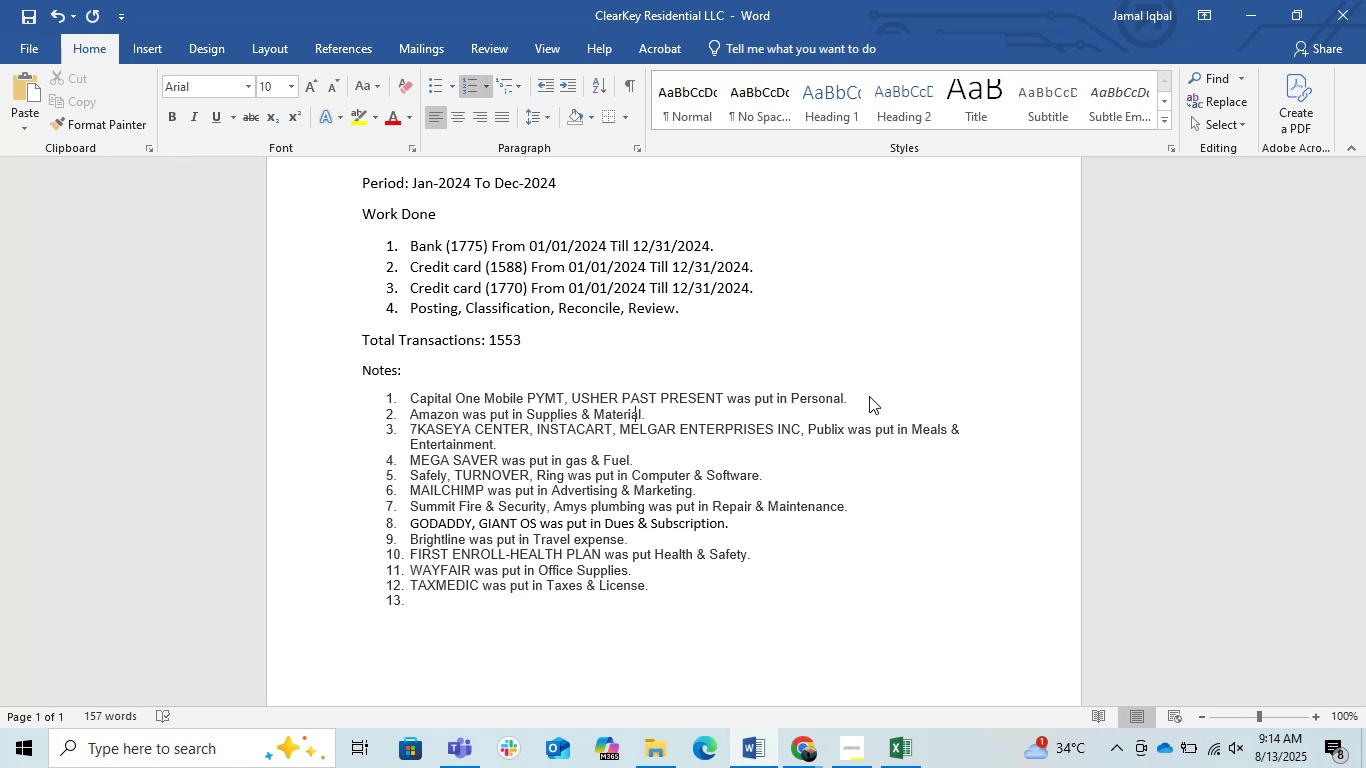 
key(ArrowRight)
 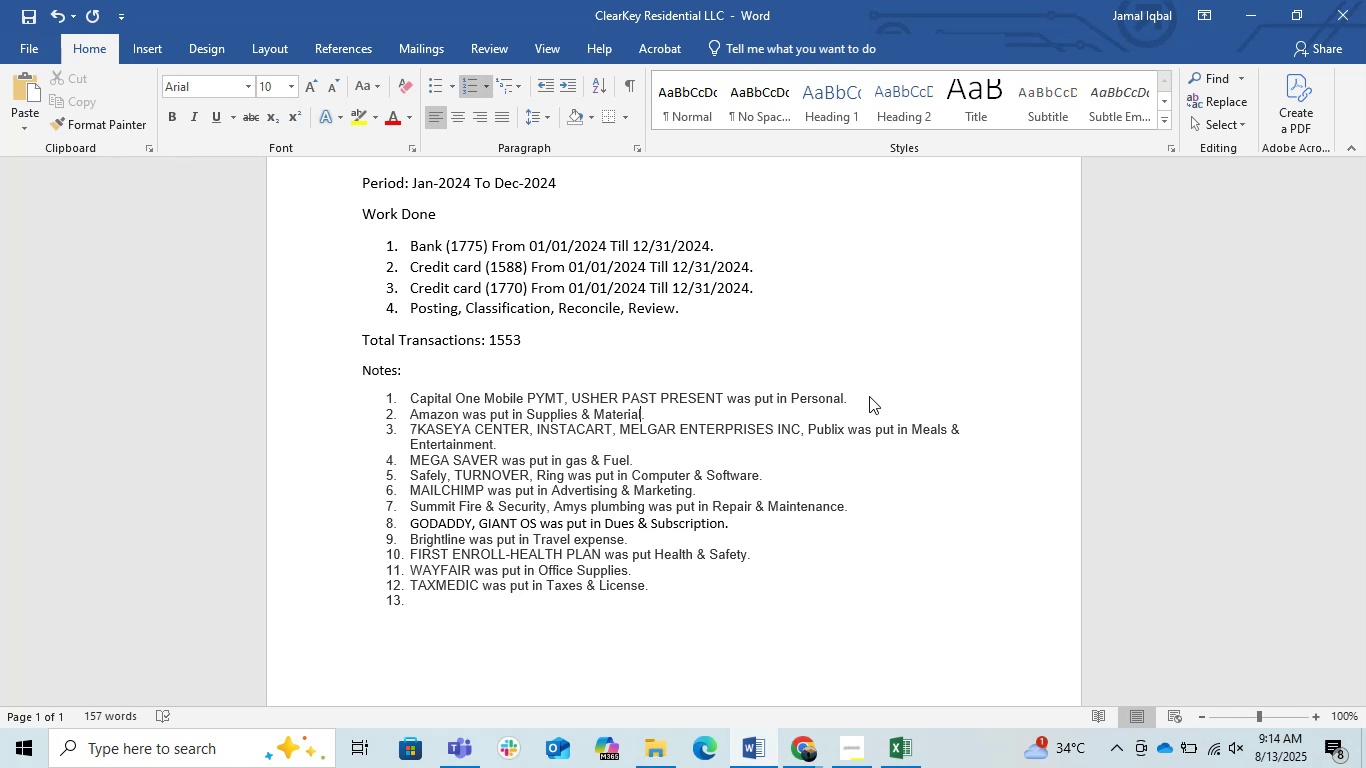 
key(ArrowRight)
 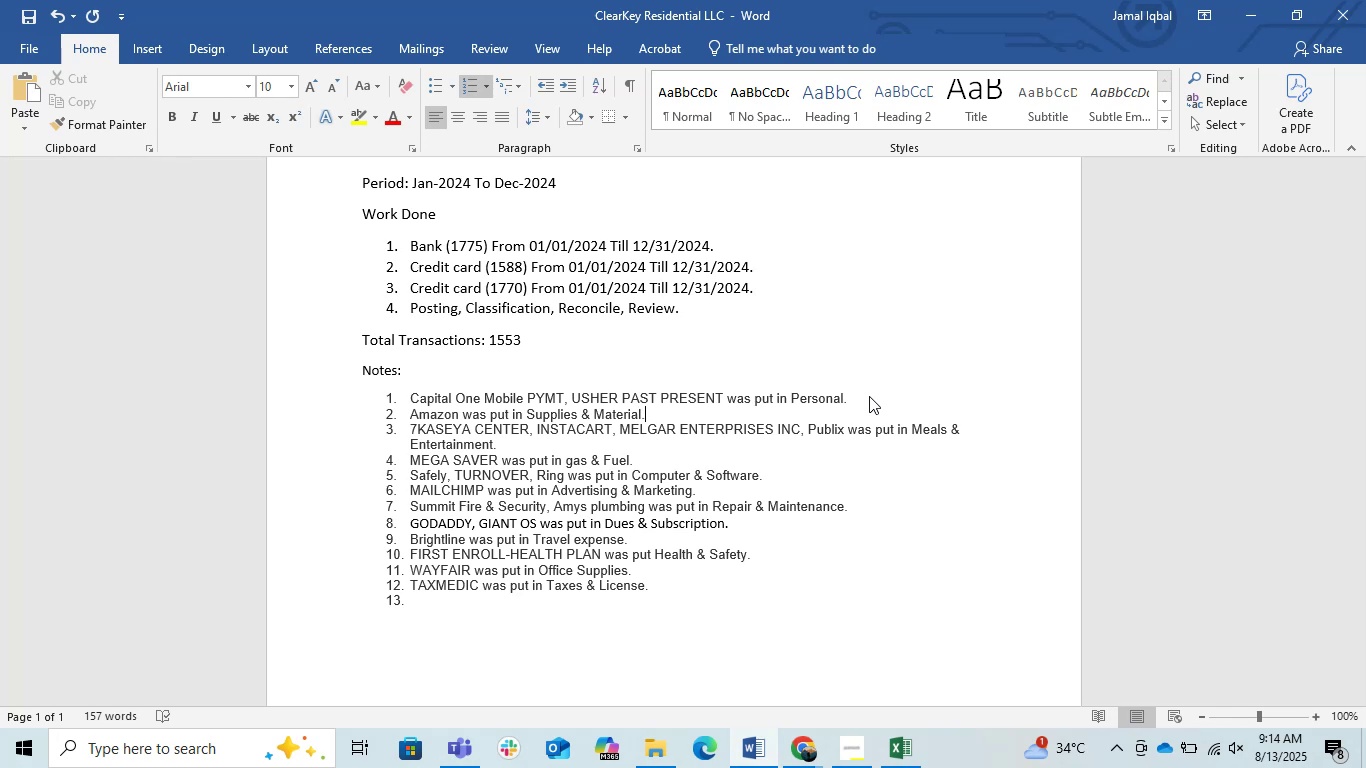 
key(Tab)
 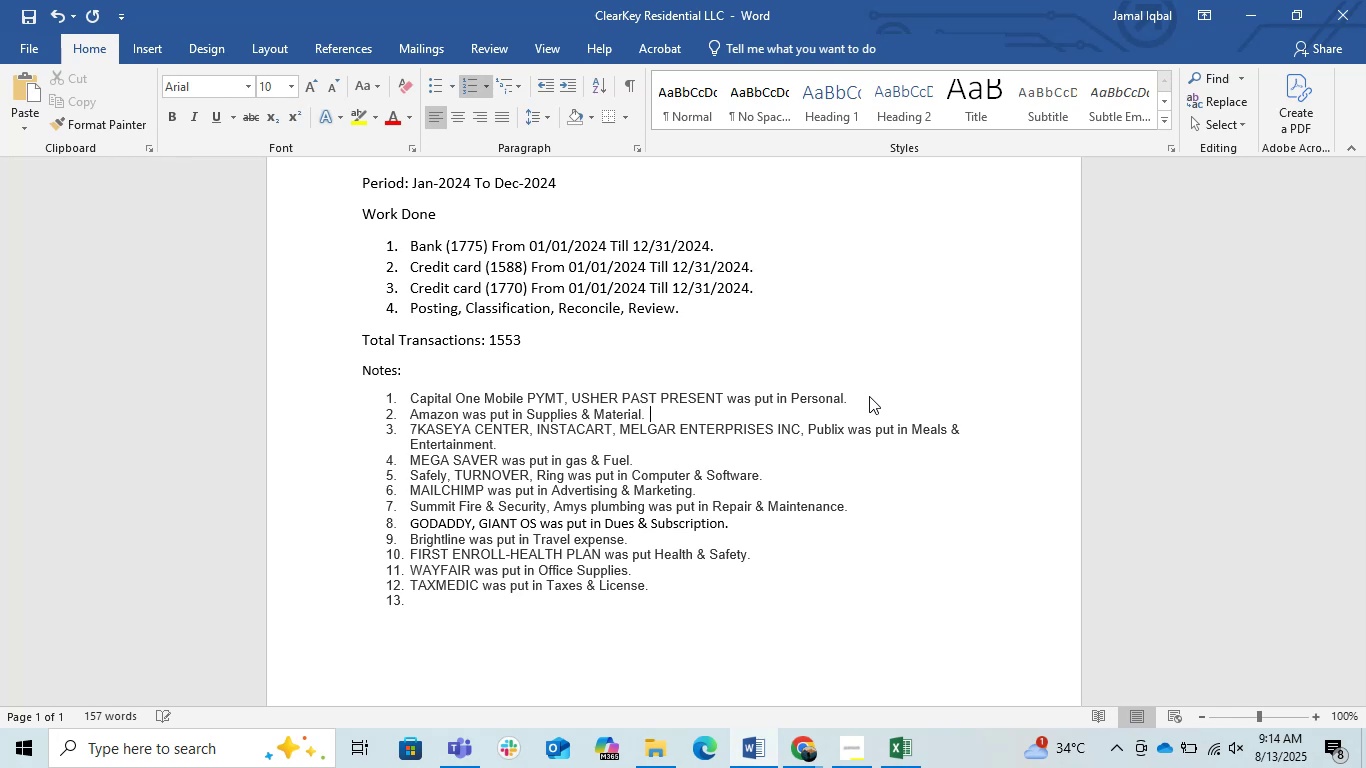 
key(Alt+AltLeft)
 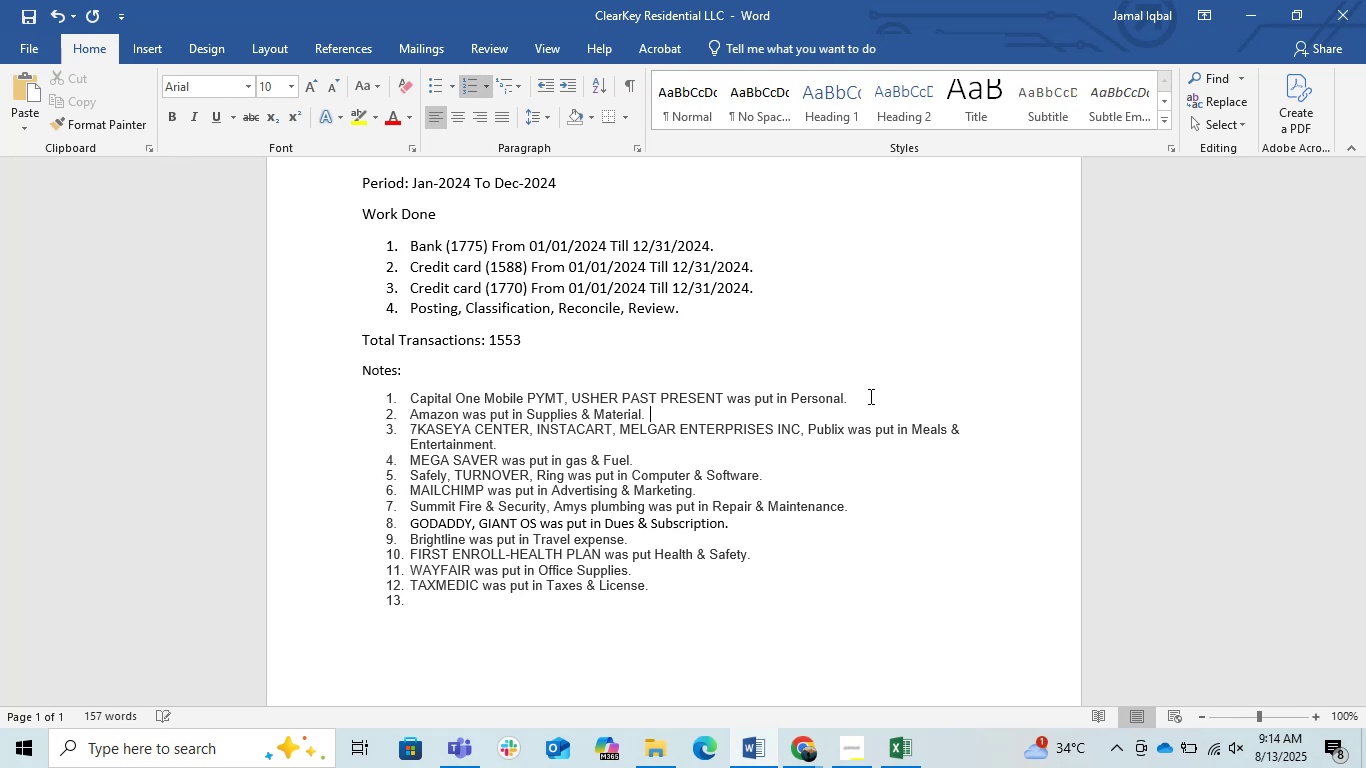 
key(Alt+Tab)
 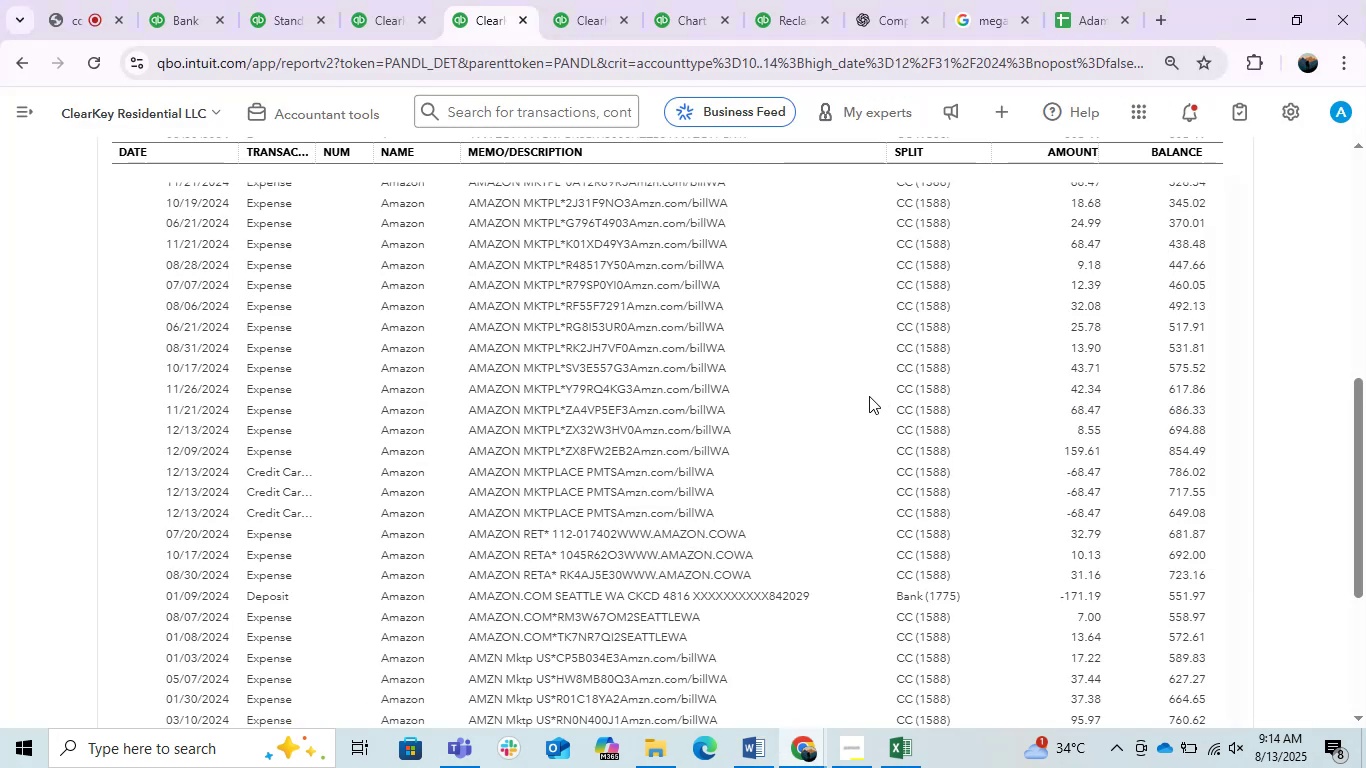 
scroll: coordinate [855, 450], scroll_direction: down, amount: 3.0
 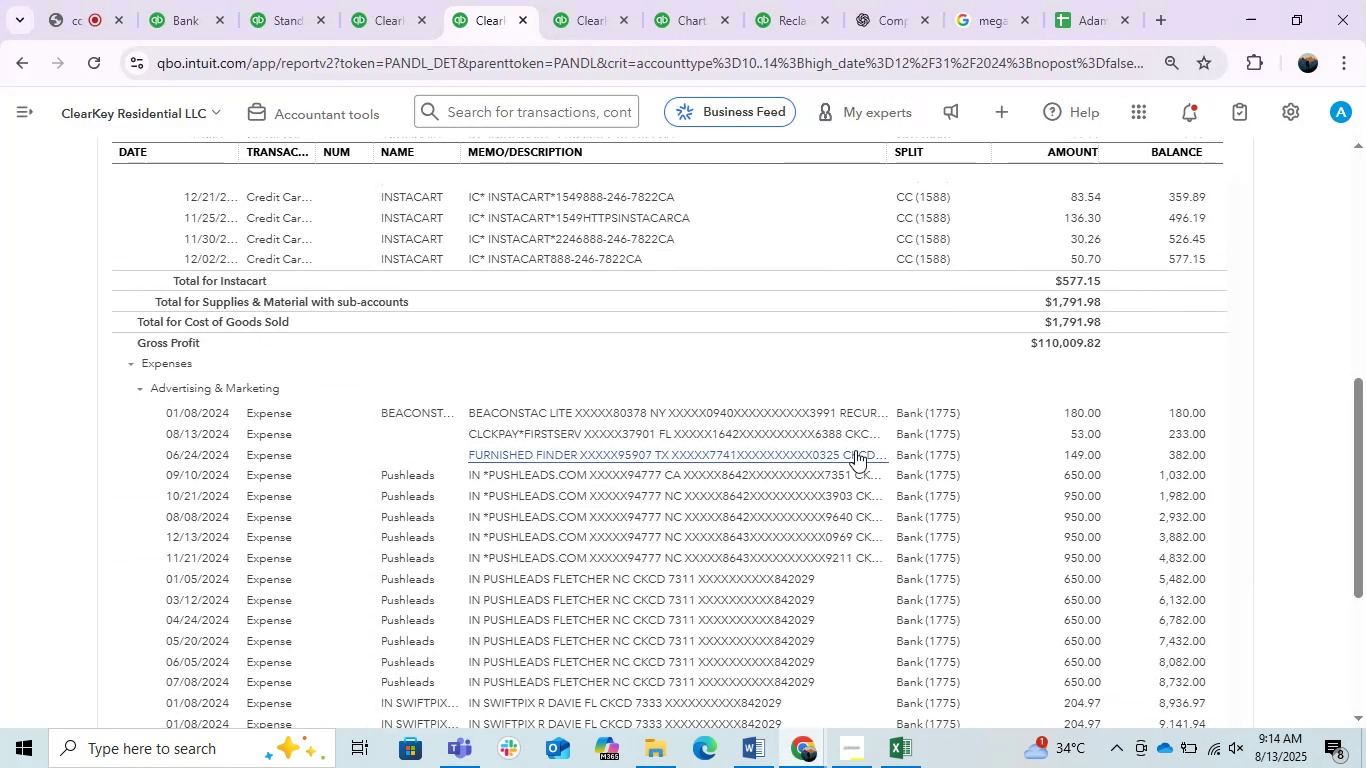 
wait(5.83)
 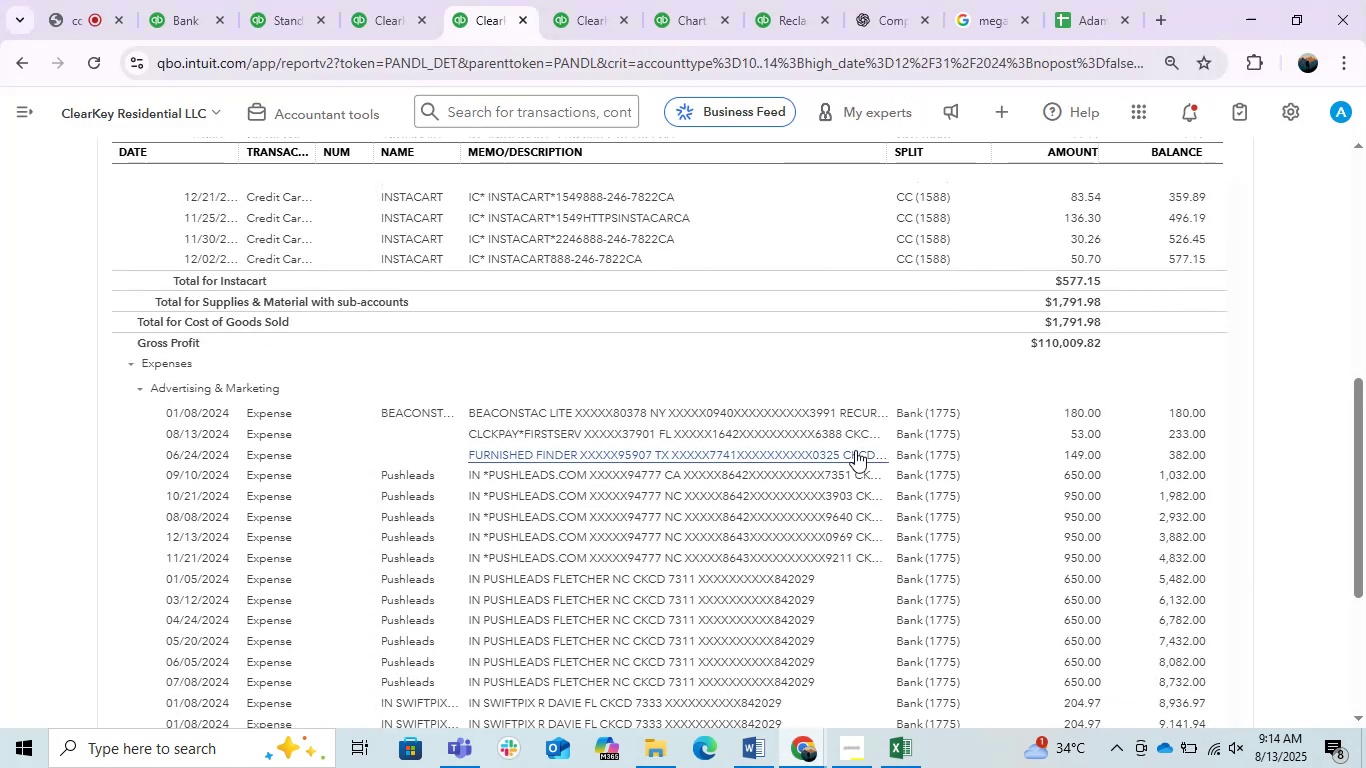 
scroll: coordinate [855, 450], scroll_direction: down, amount: 2.0
 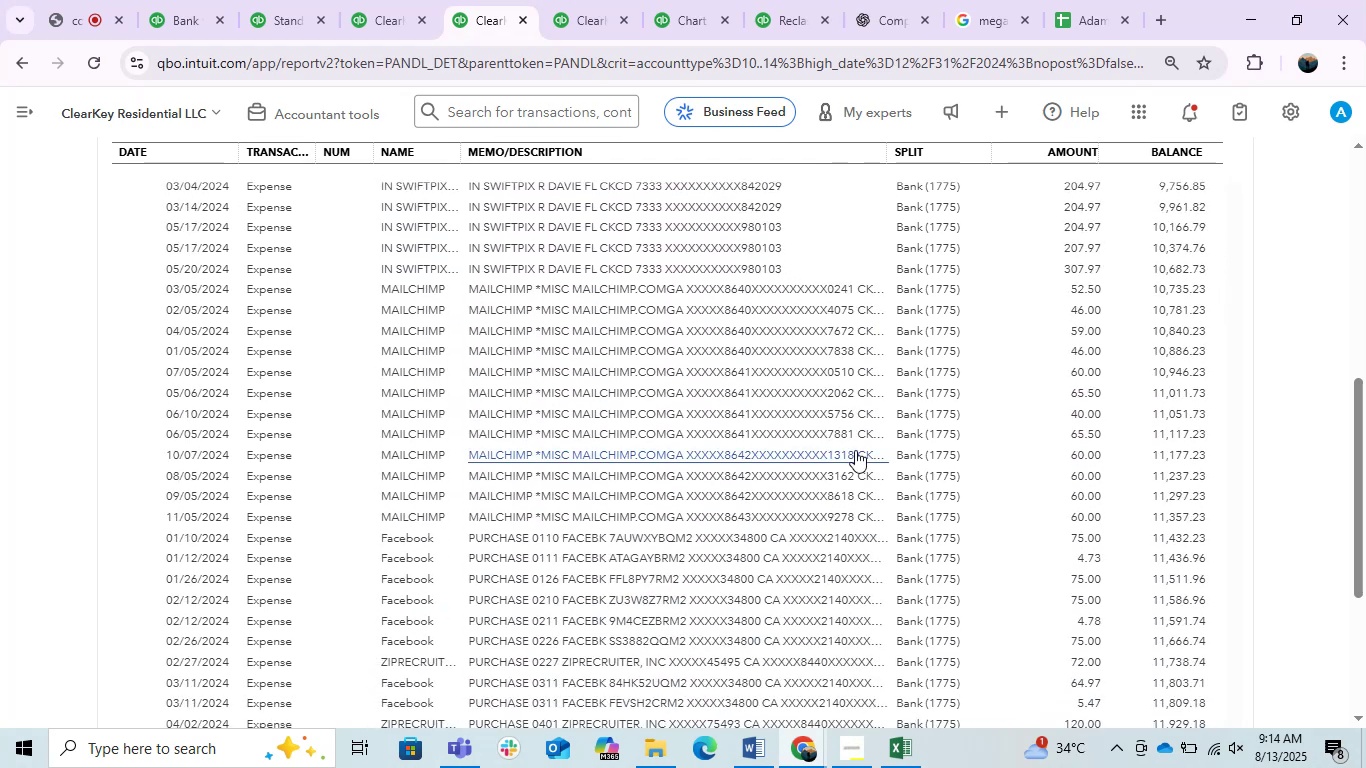 
key(Alt+Tab)
 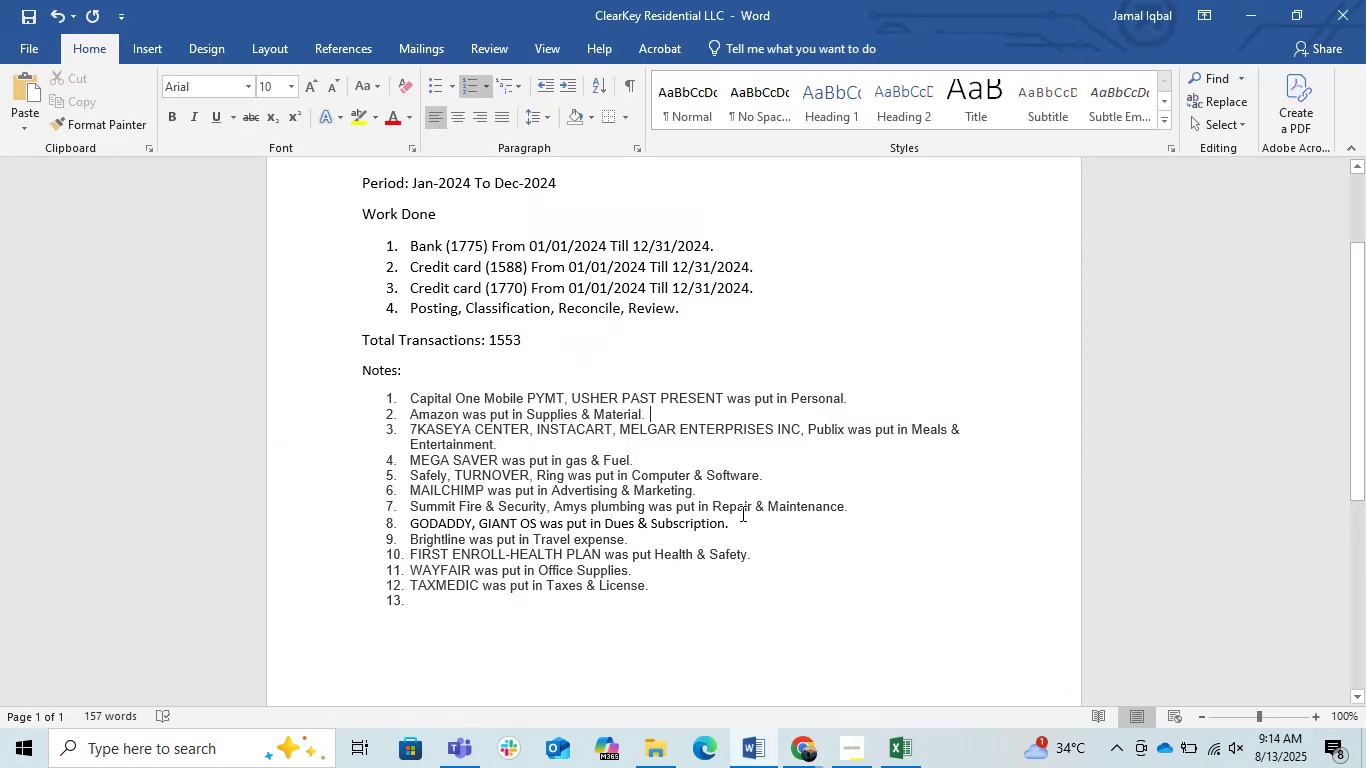 
left_click_drag(start_coordinate=[710, 488], to_coordinate=[415, 485])
 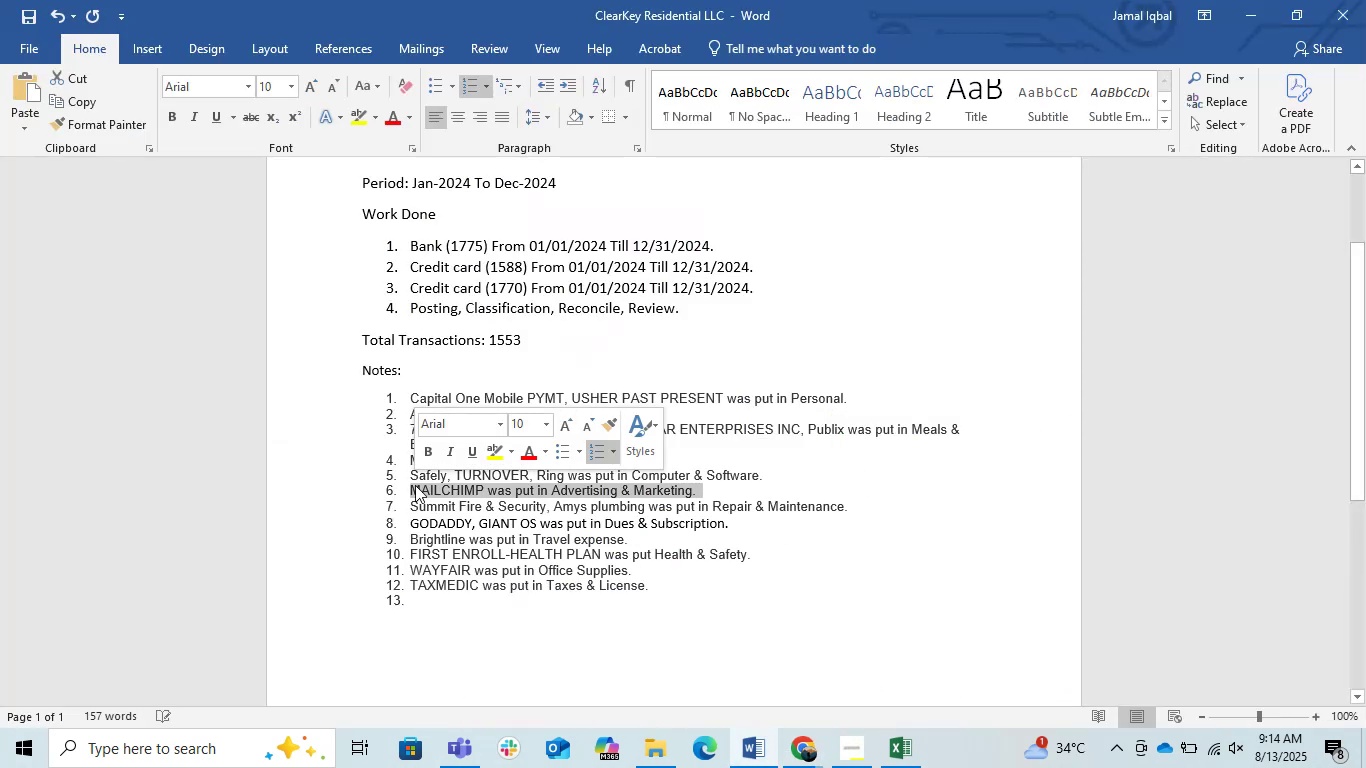 
key(Control+X)
 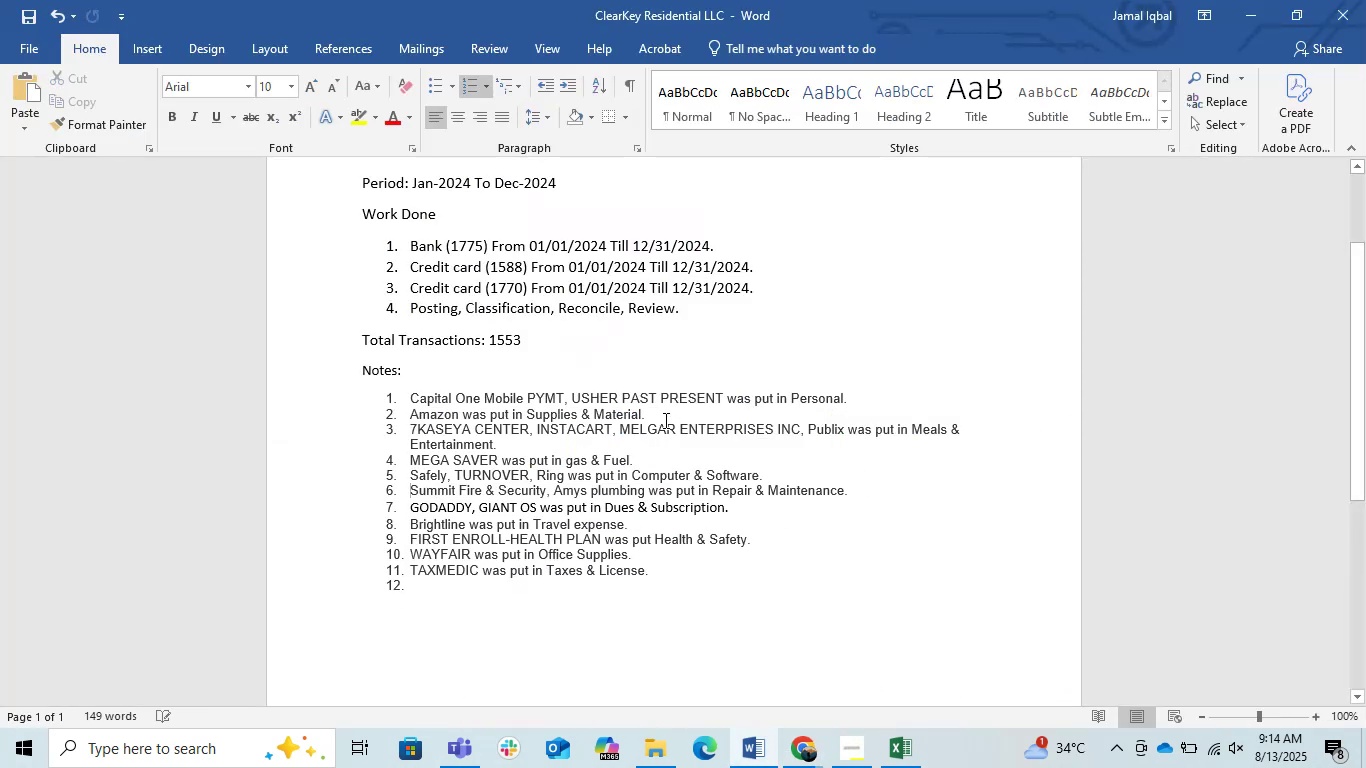 
left_click([661, 418])
 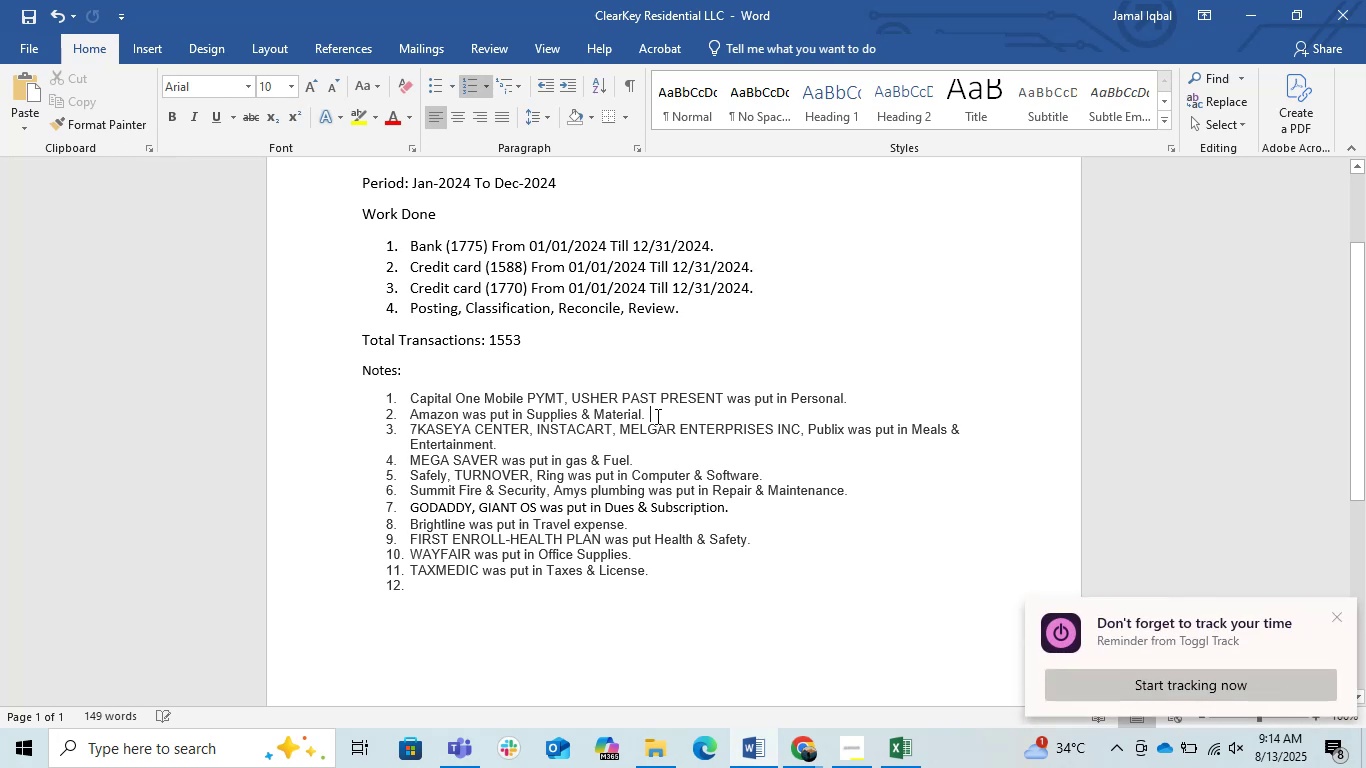 
key(Enter)
 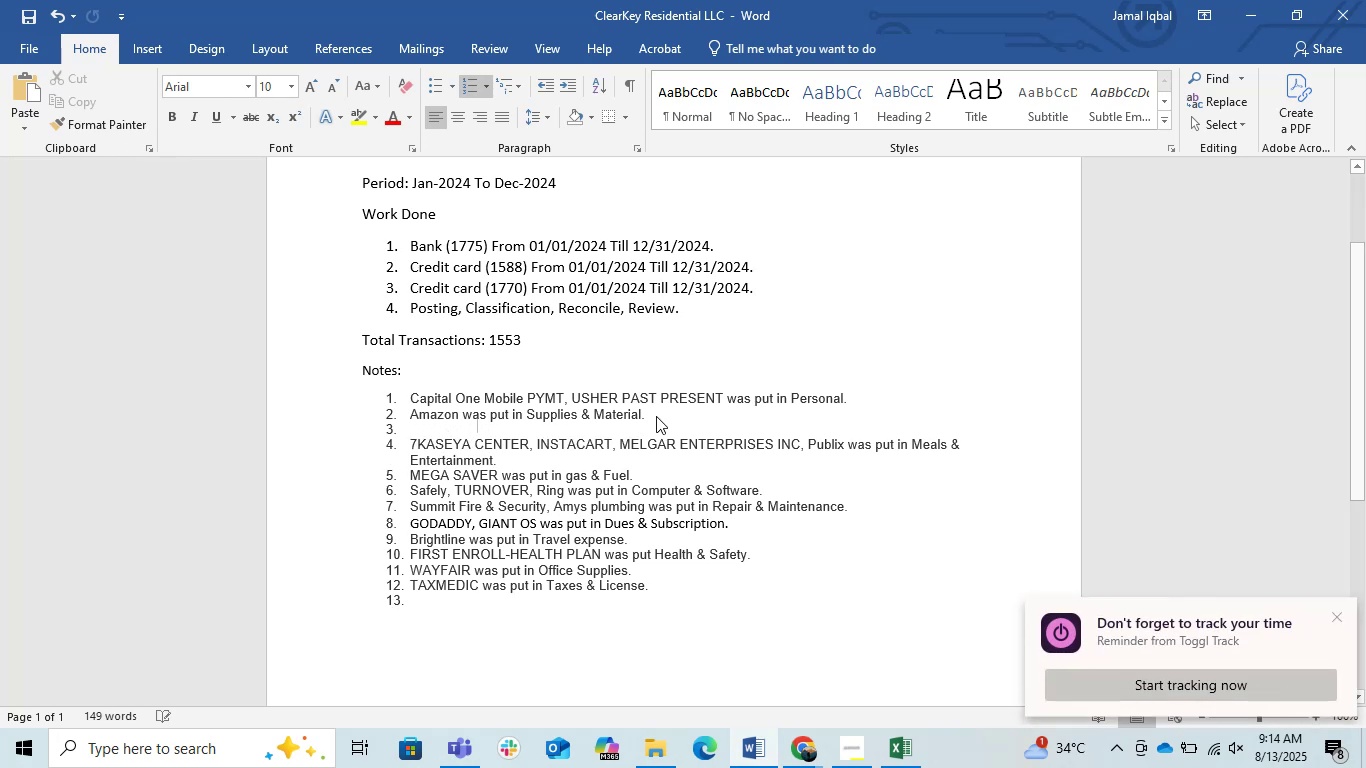 
key(Control+V)
 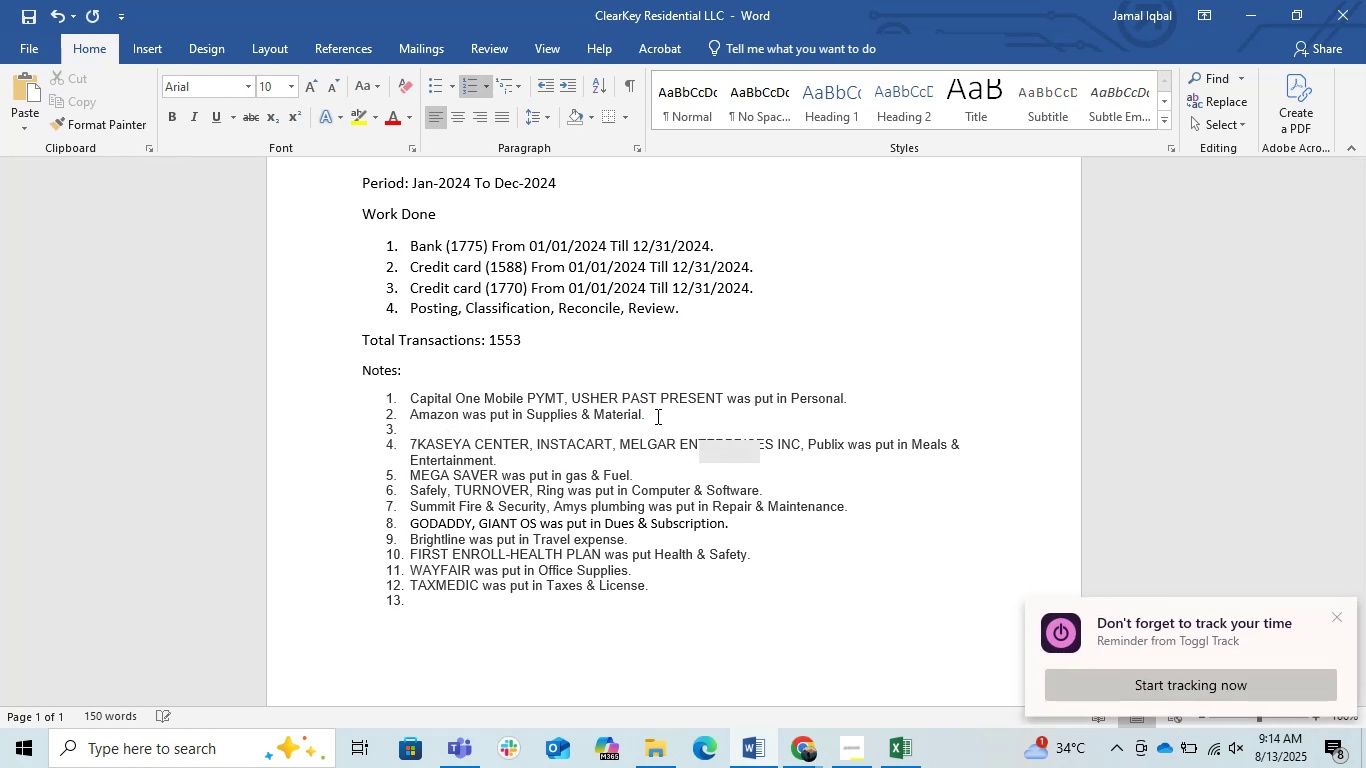 
hold_key(key=ArrowLeft, duration=0.5)
 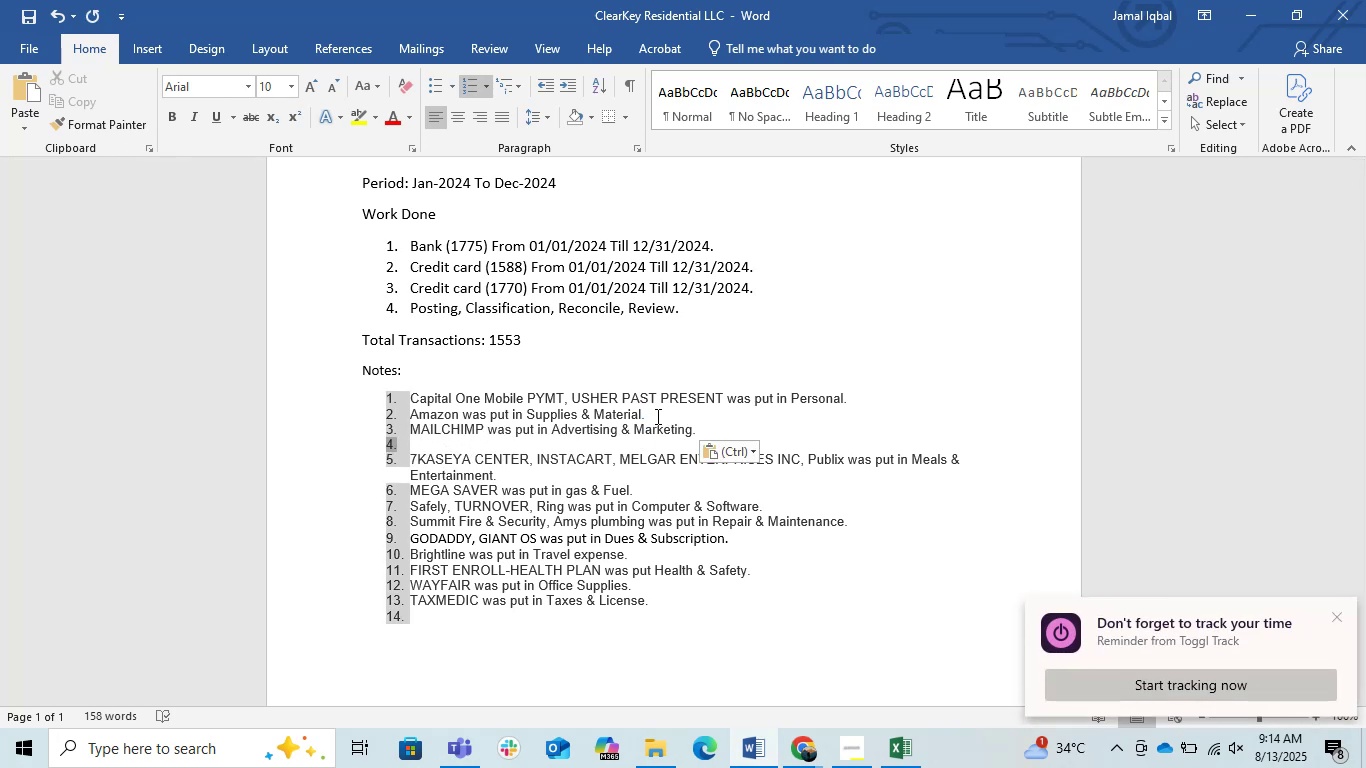 
key(ArrowRight)
 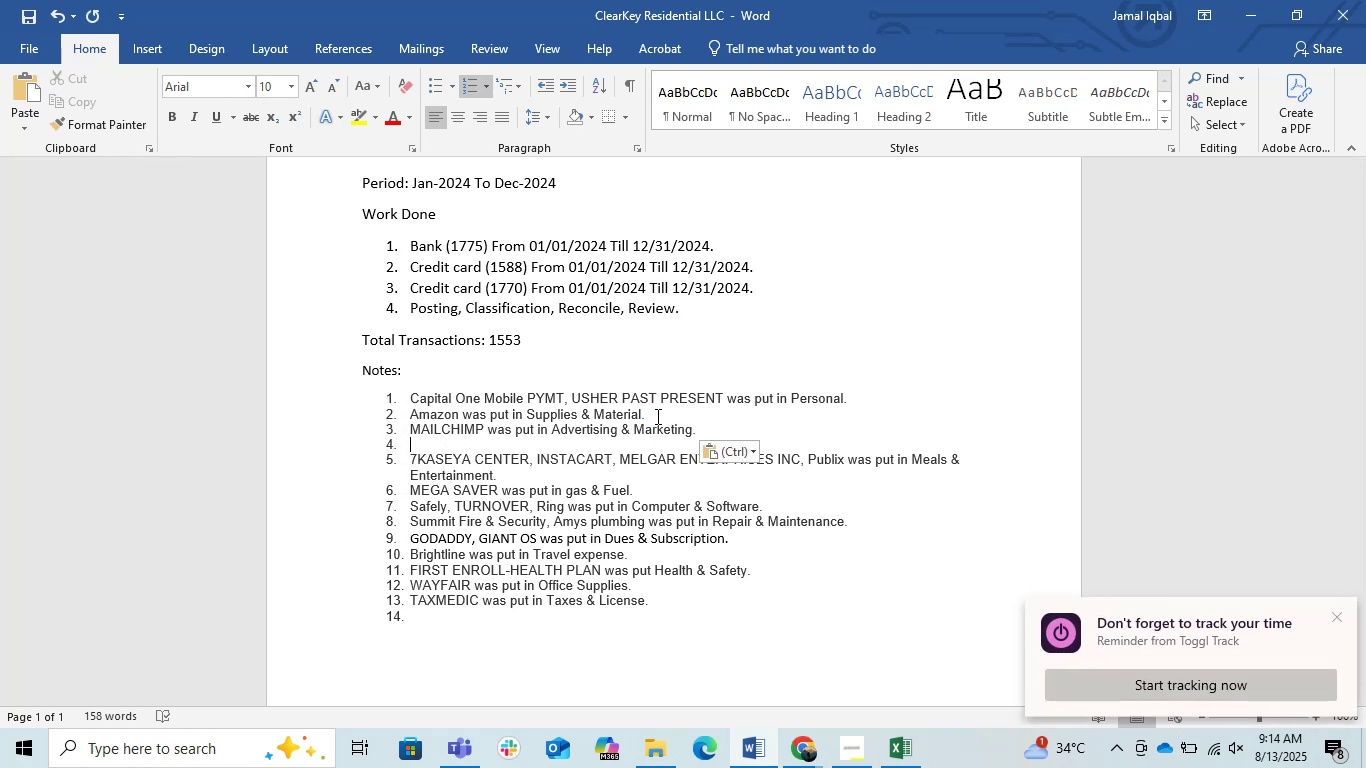 
key(Backspace)
 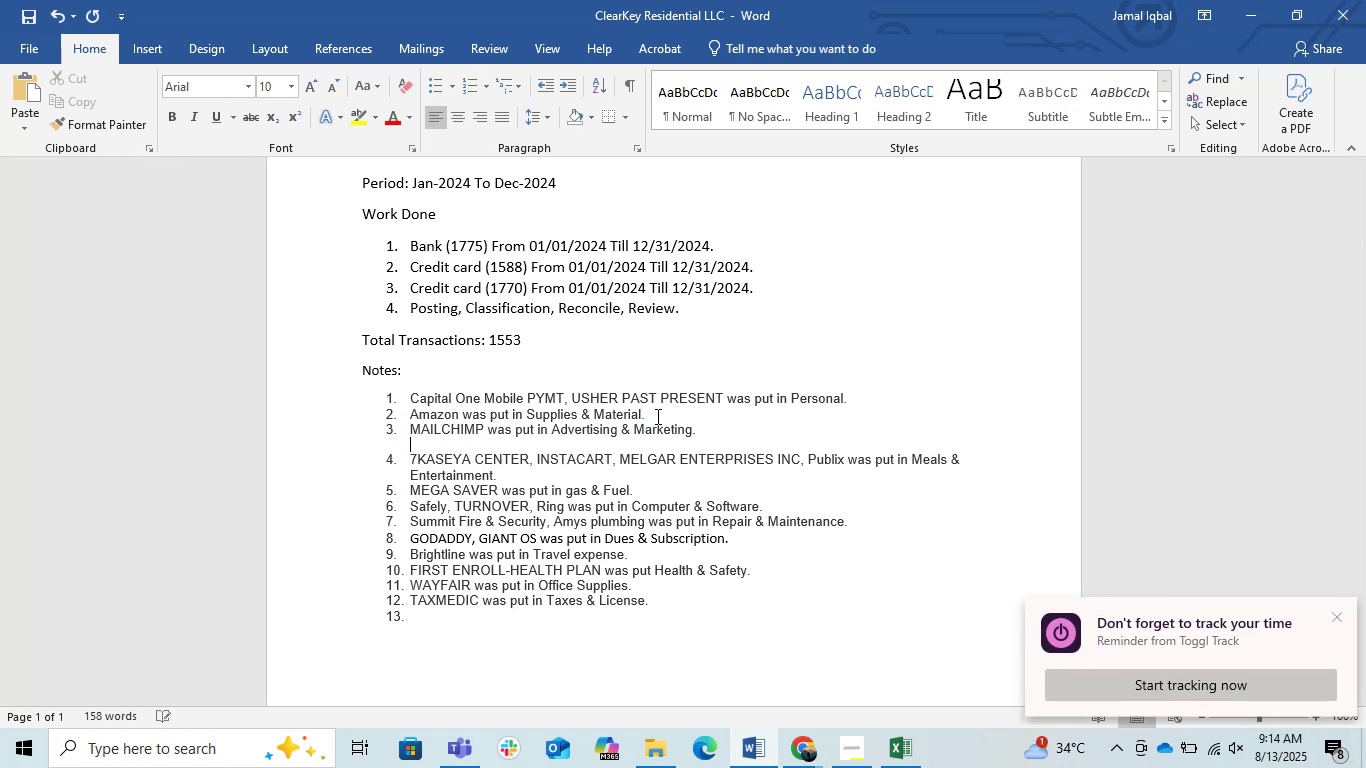 
key(ArrowLeft)
 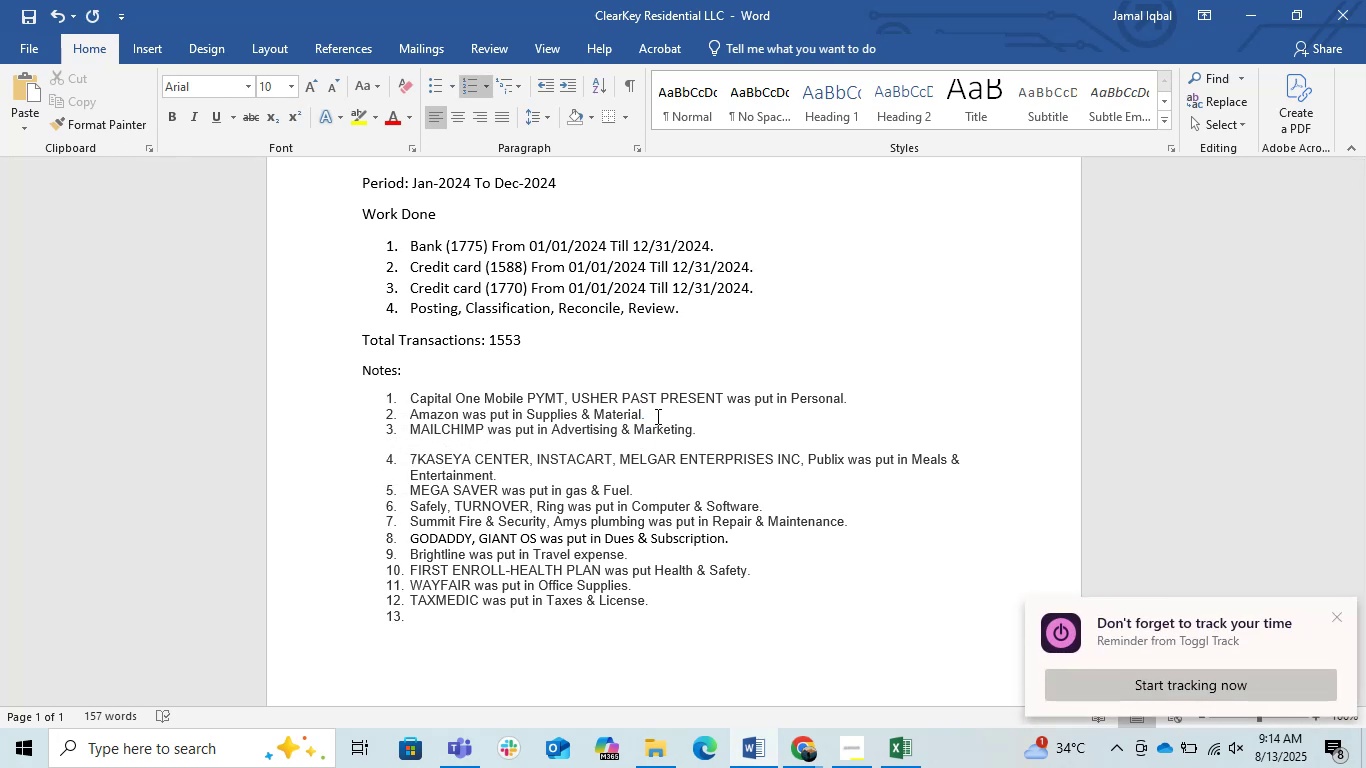 
key(ArrowLeft)
 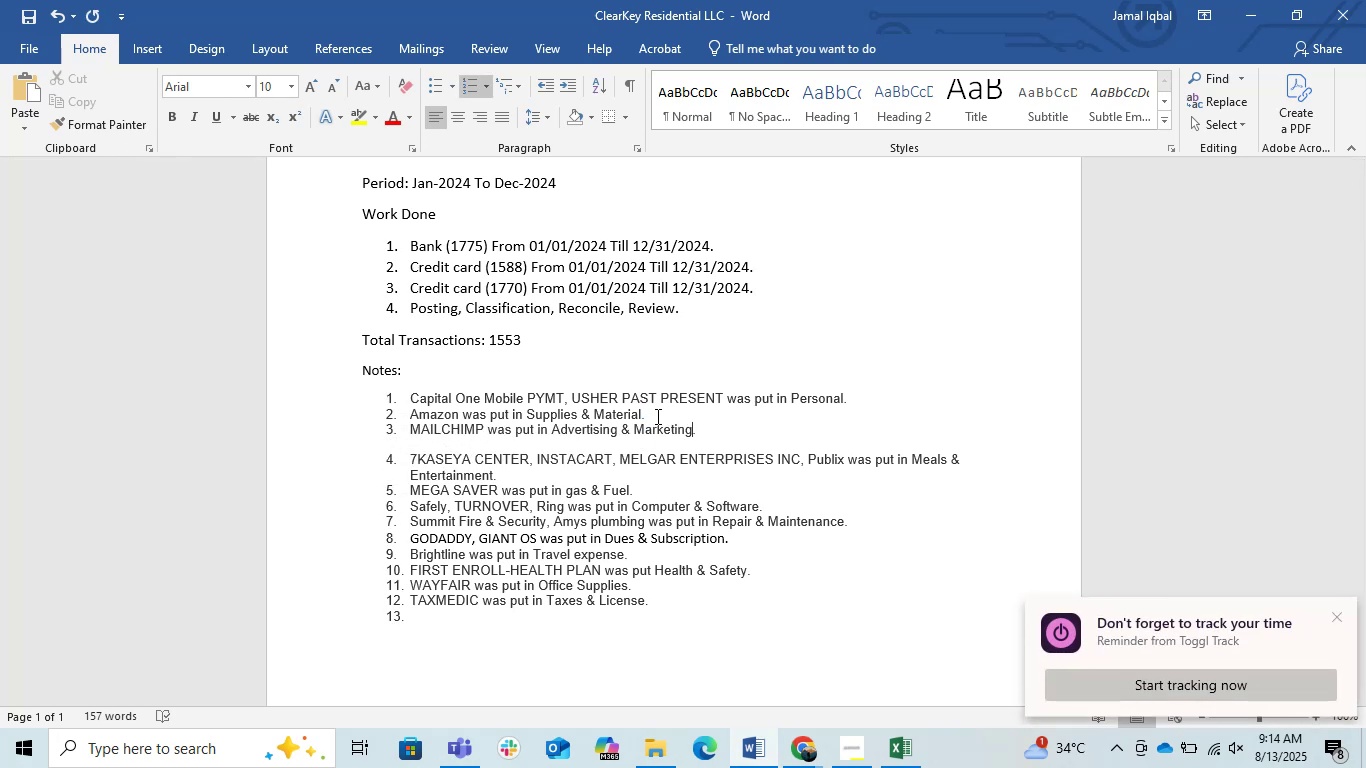 
key(ArrowDown)
 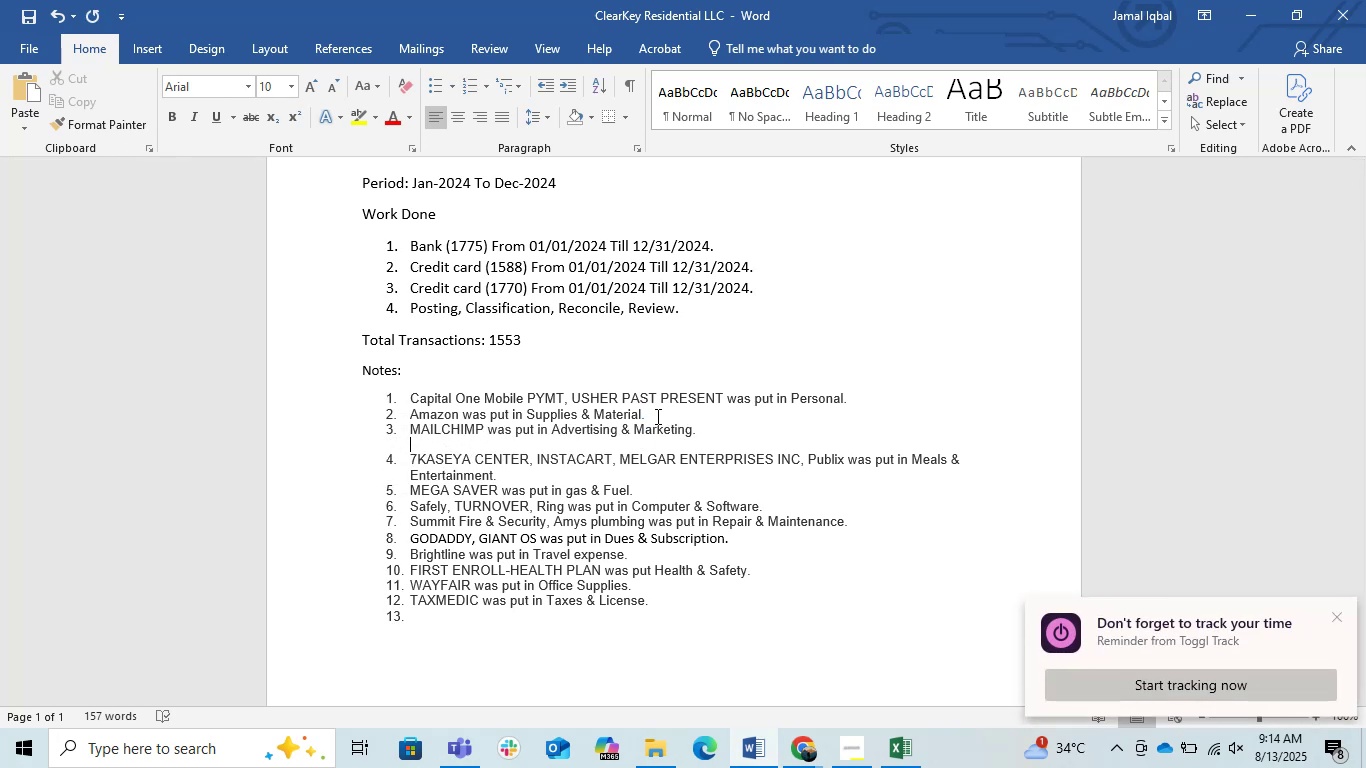 
key(Backspace)
 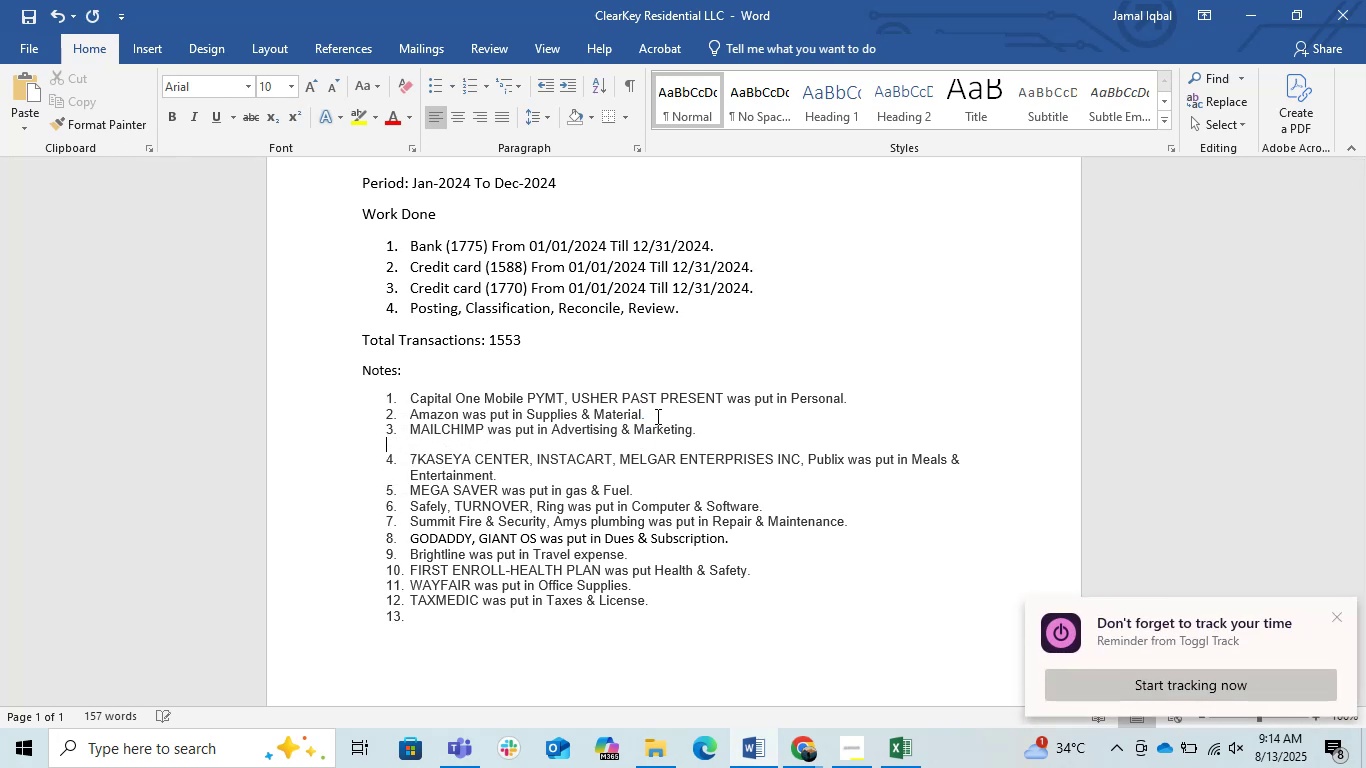 
key(Backspace)
 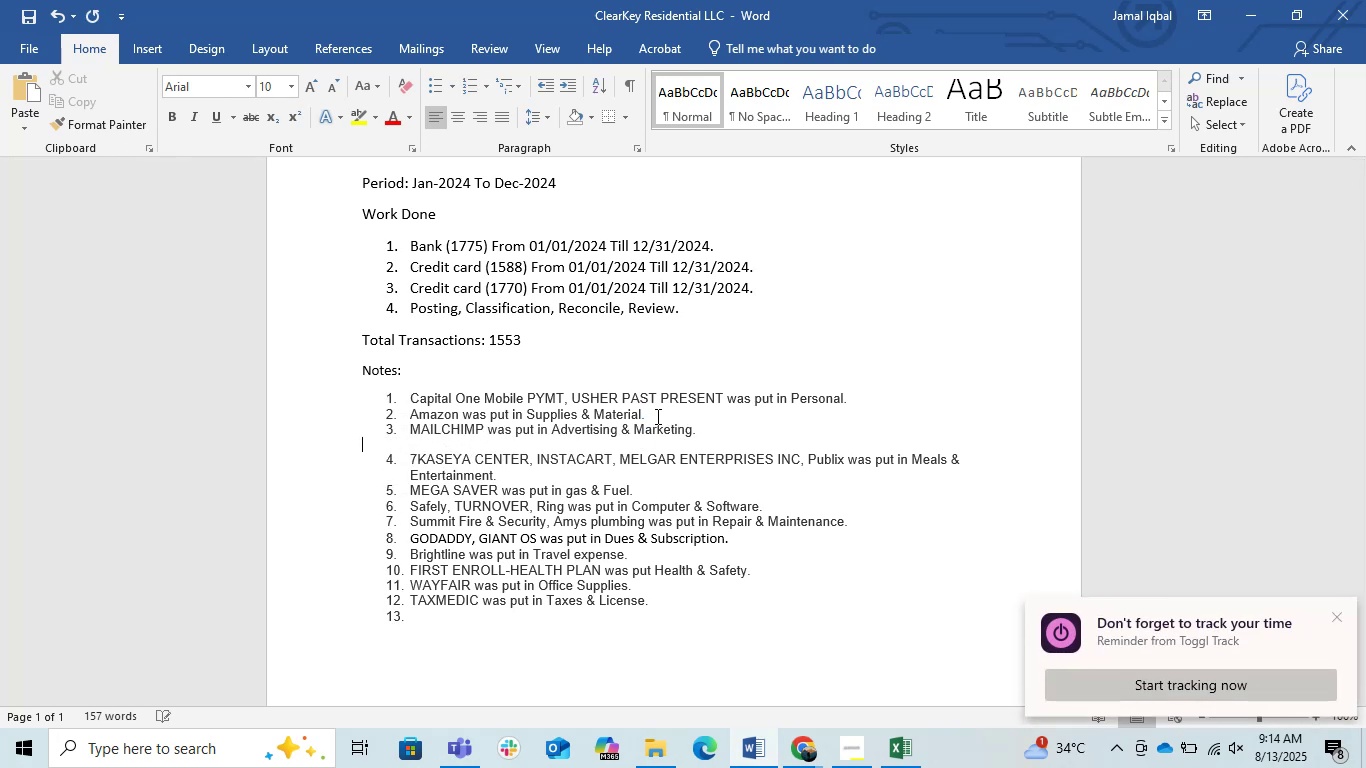 
key(Backspace)
 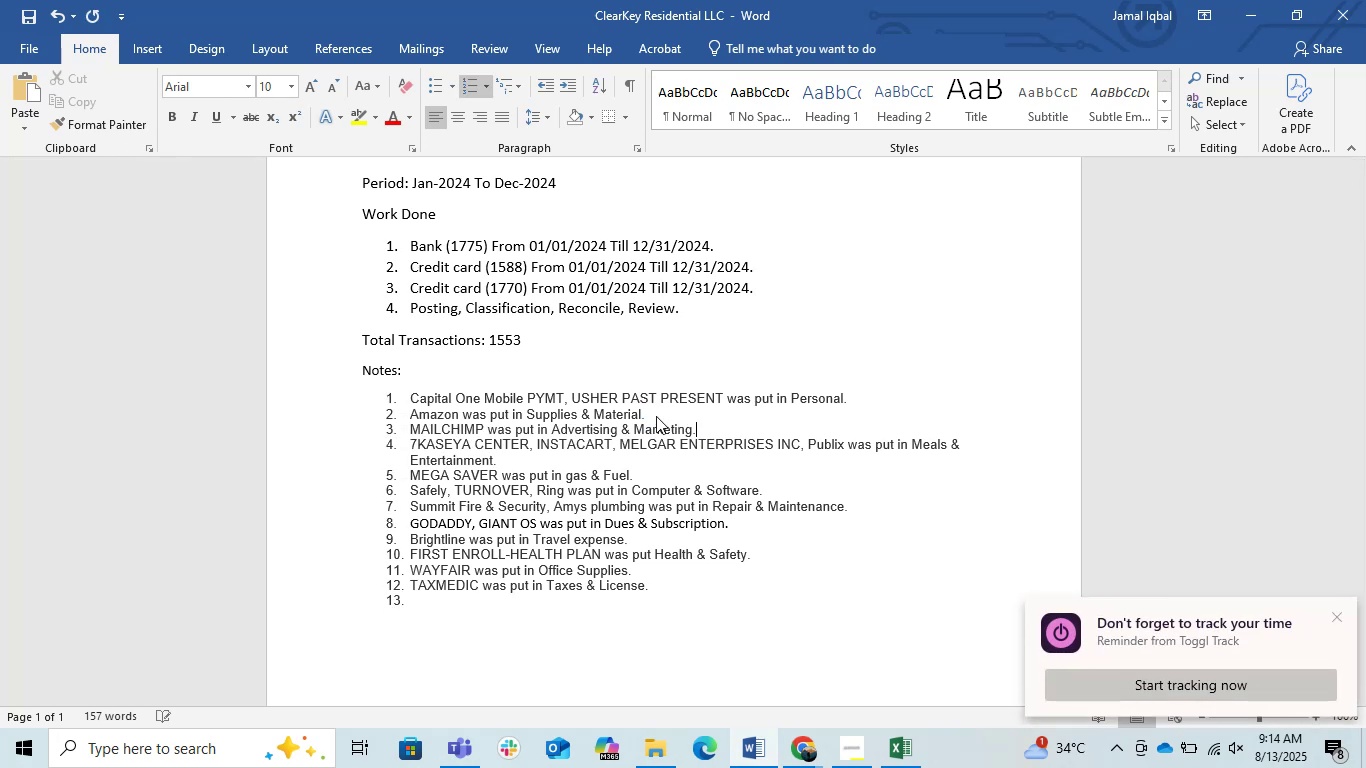 
hold_key(key=ArrowLeft, duration=1.52)
 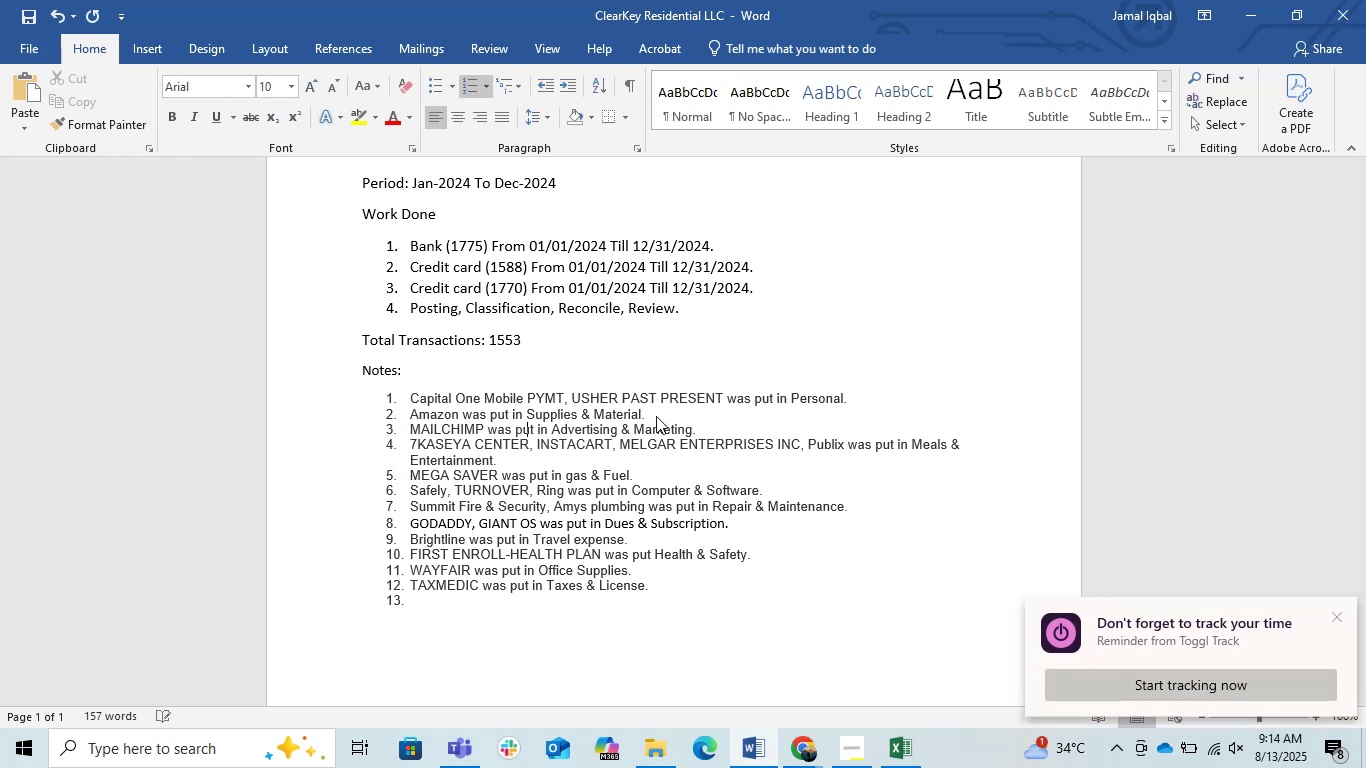 
key(ArrowLeft)
 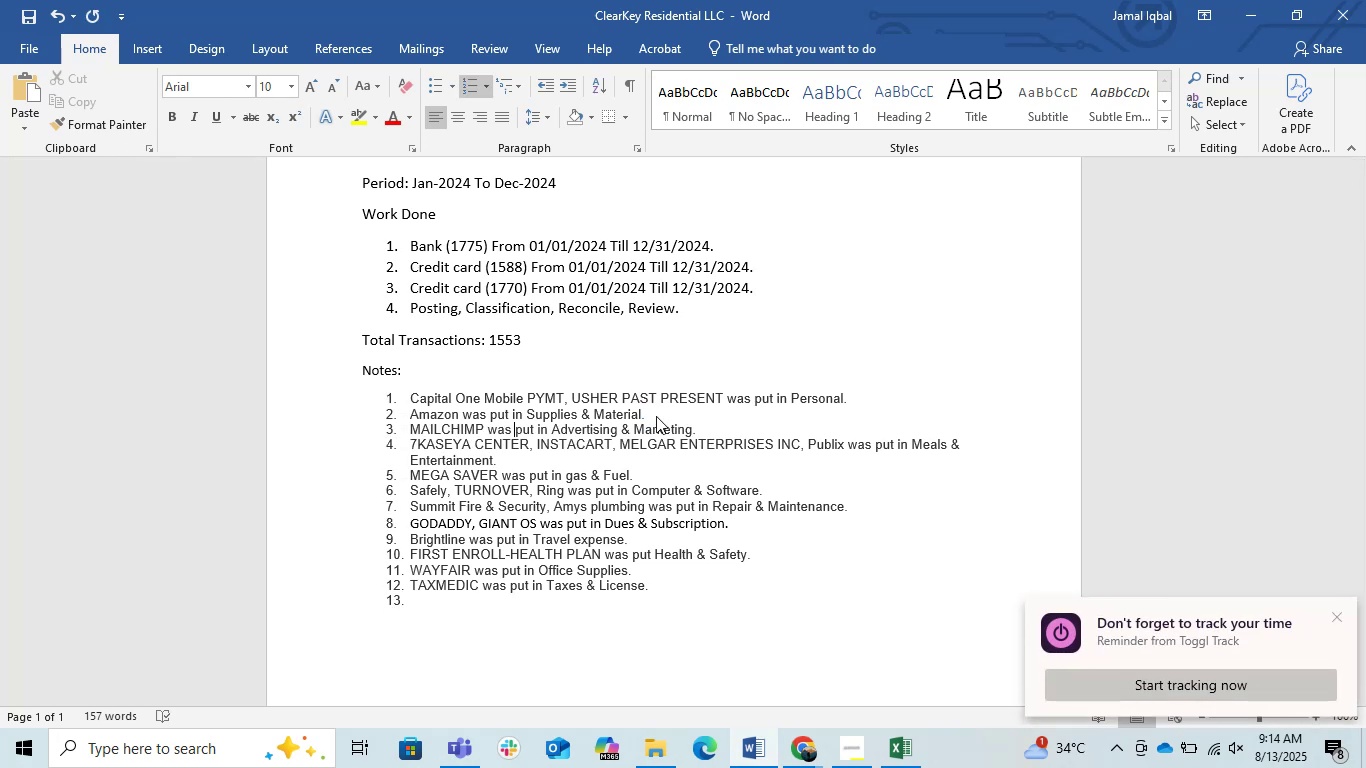 
key(ArrowLeft)
 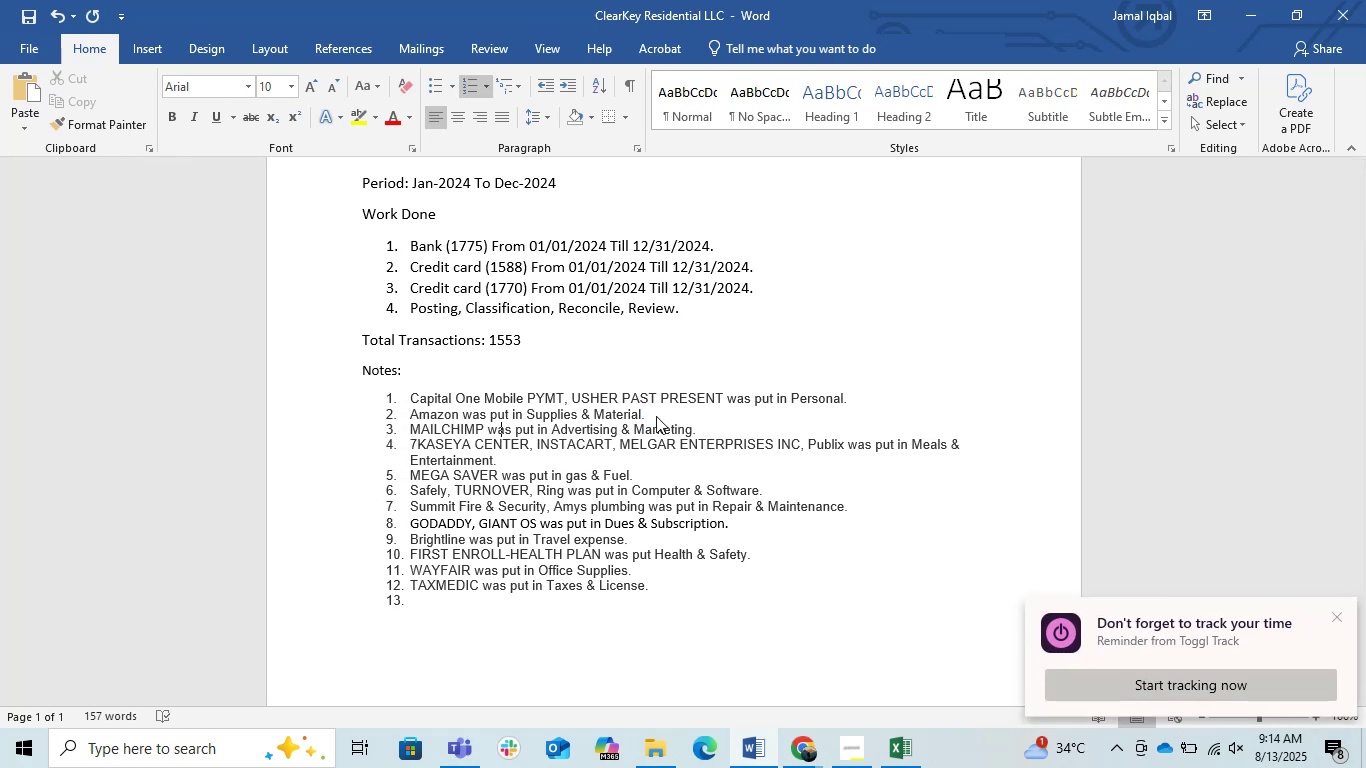 
key(ArrowLeft)
 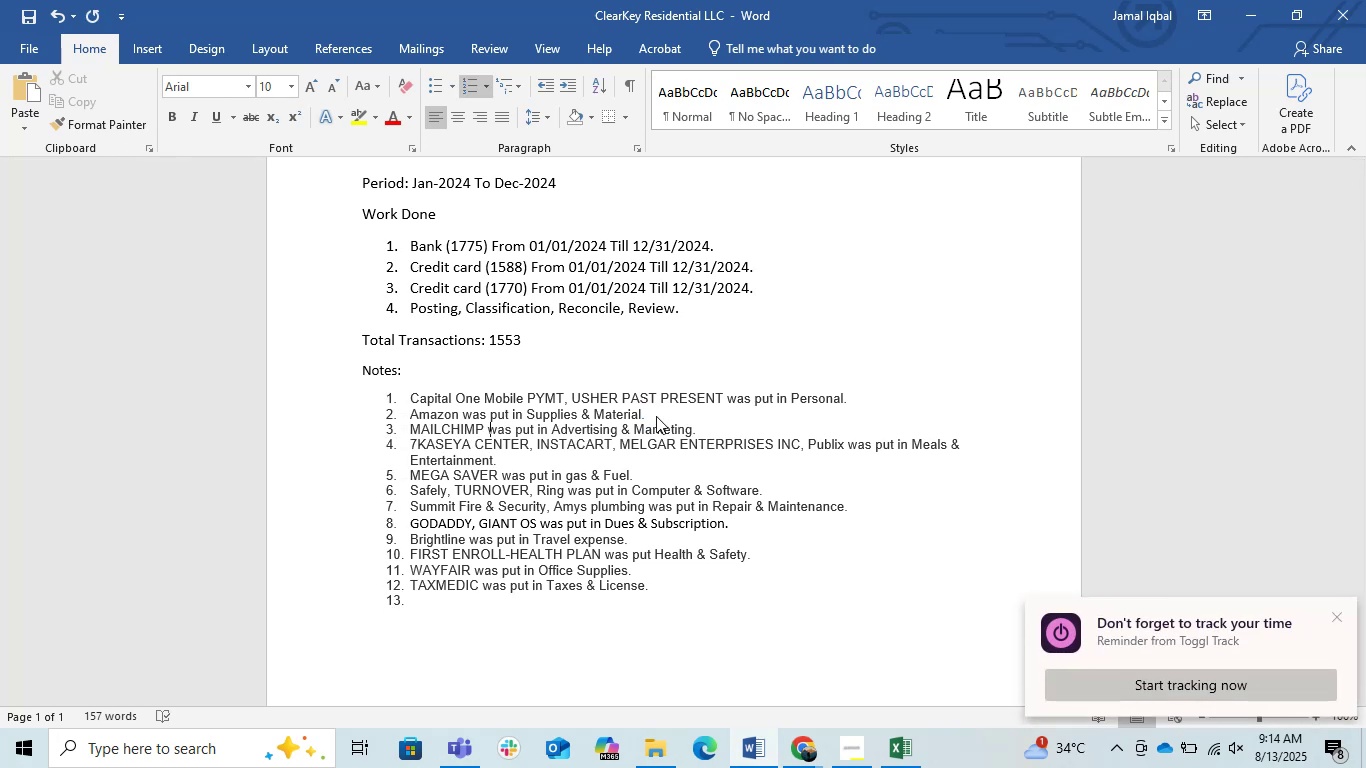 
key(ArrowLeft)
 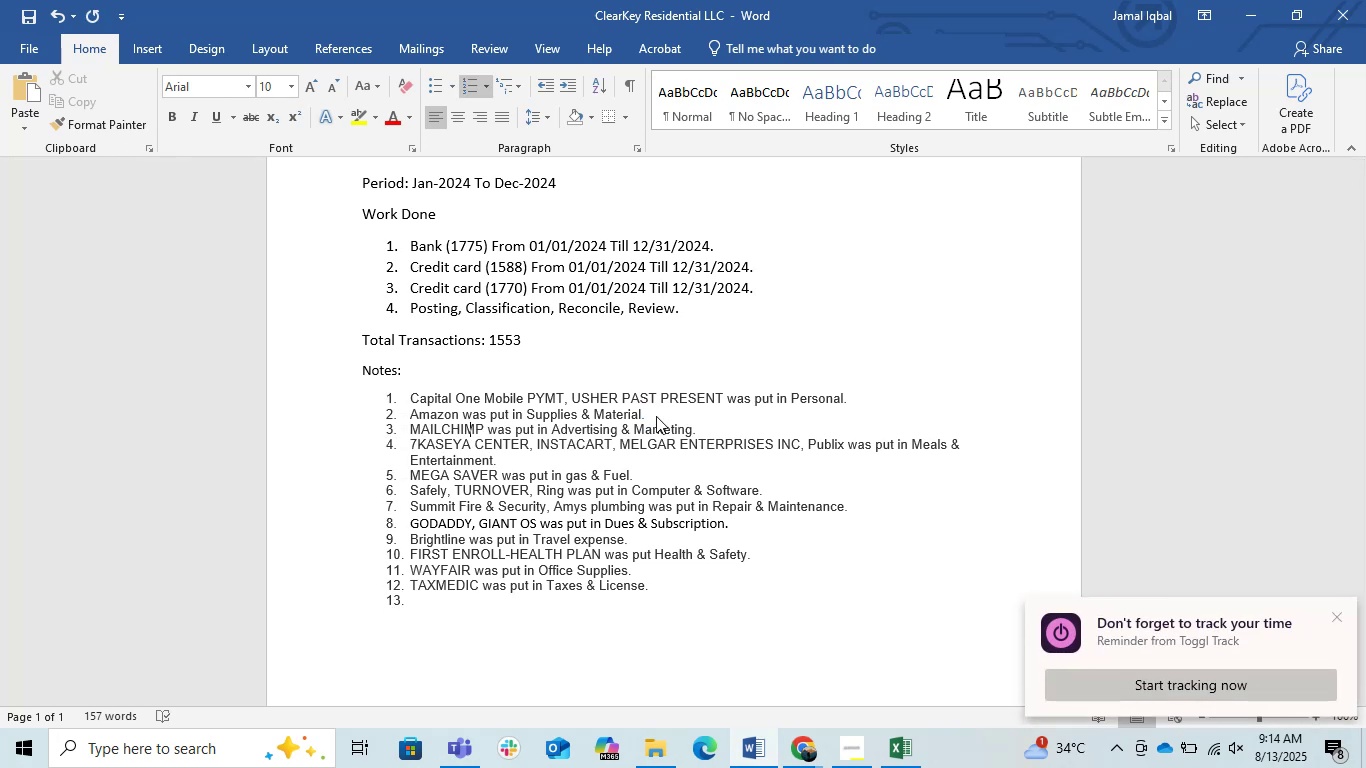 
key(ArrowLeft)
 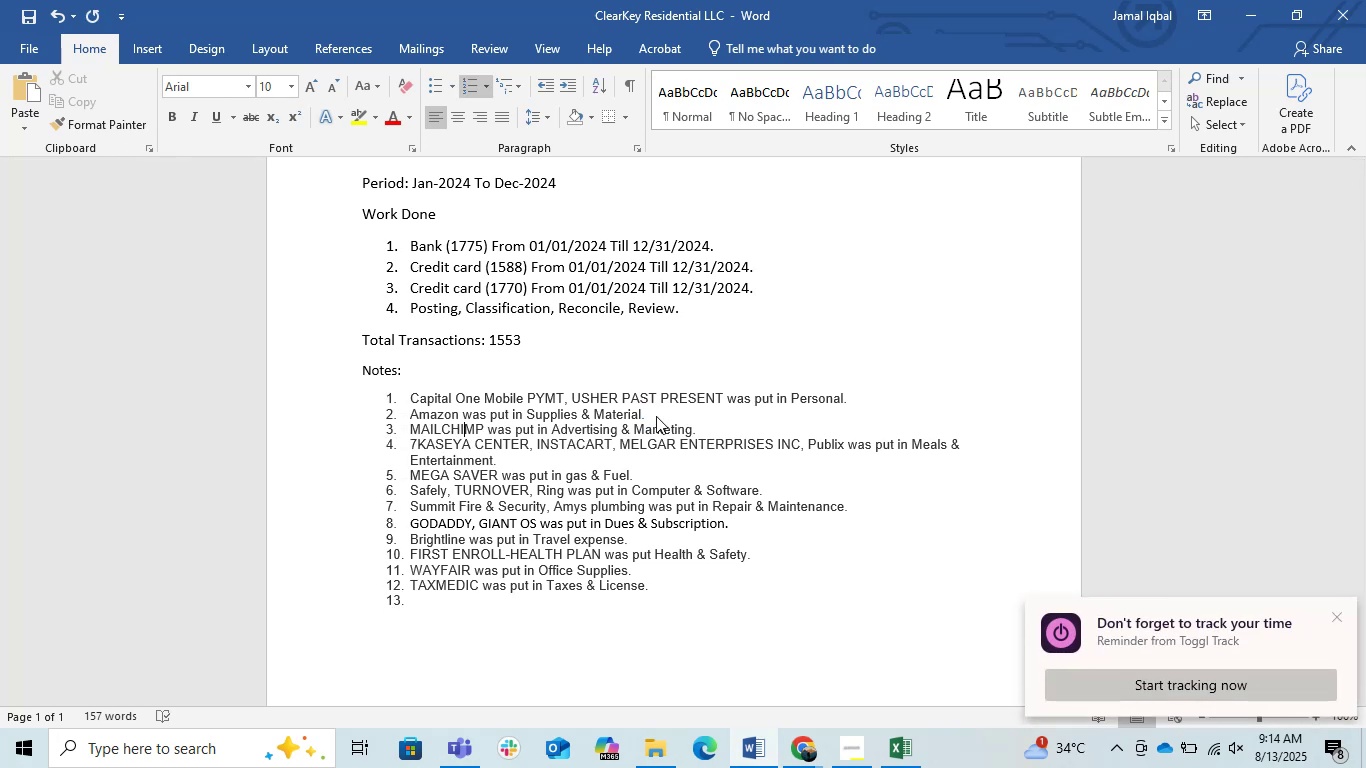 
key(ArrowLeft)
 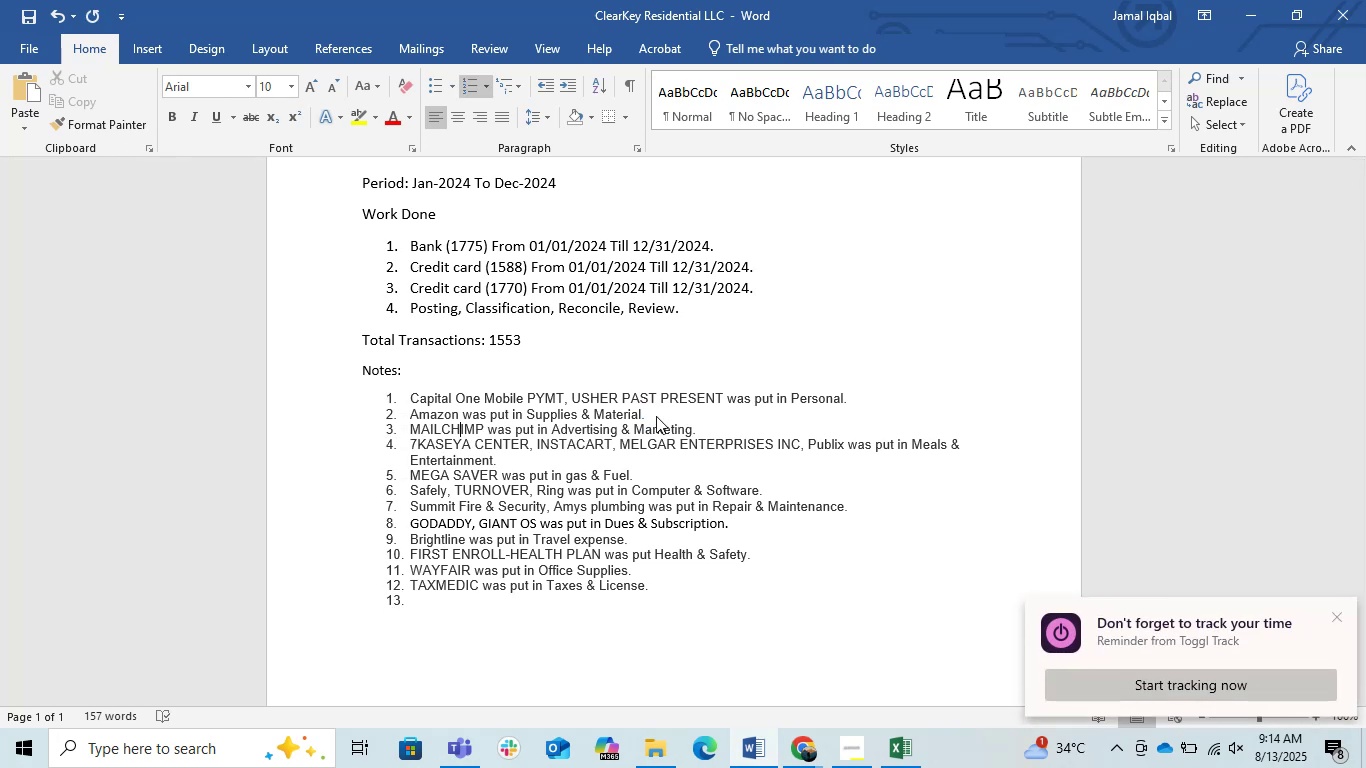 
key(ArrowRight)
 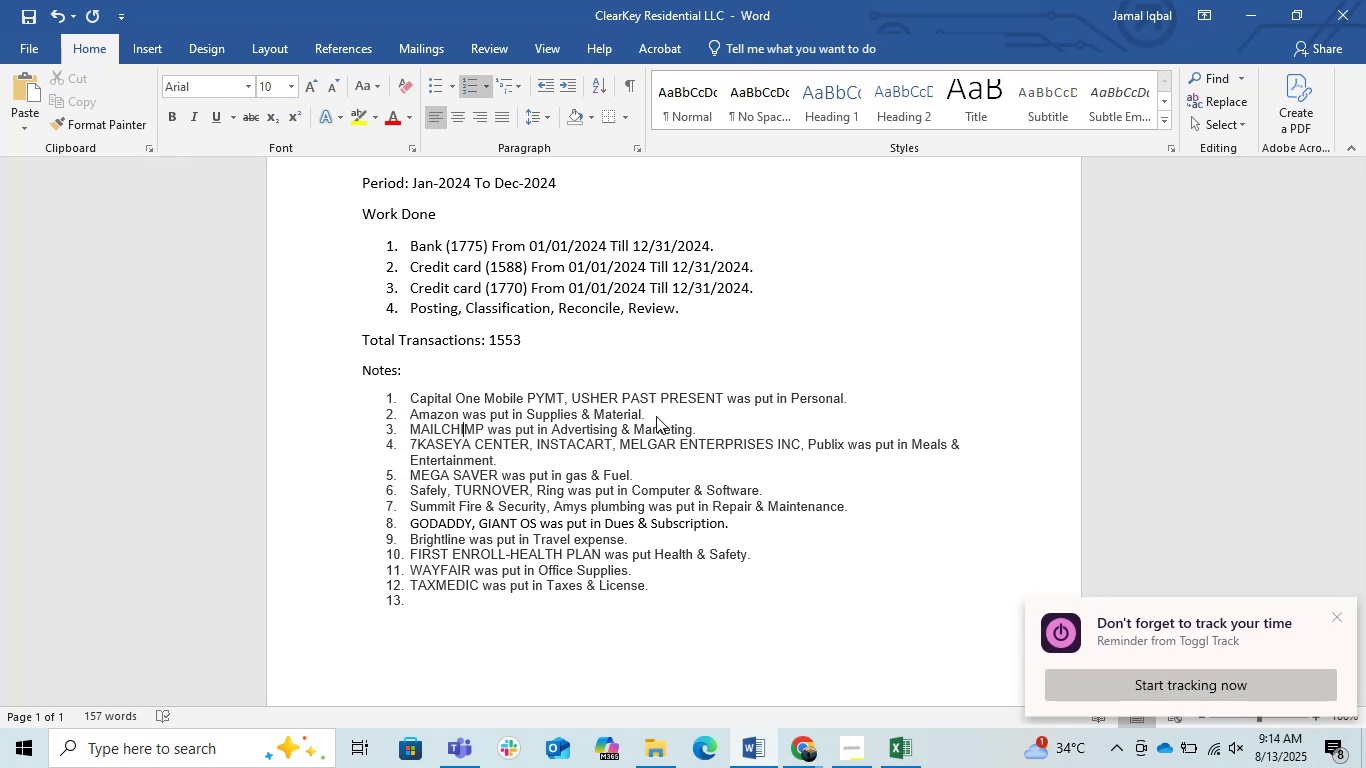 
key(ArrowRight)
 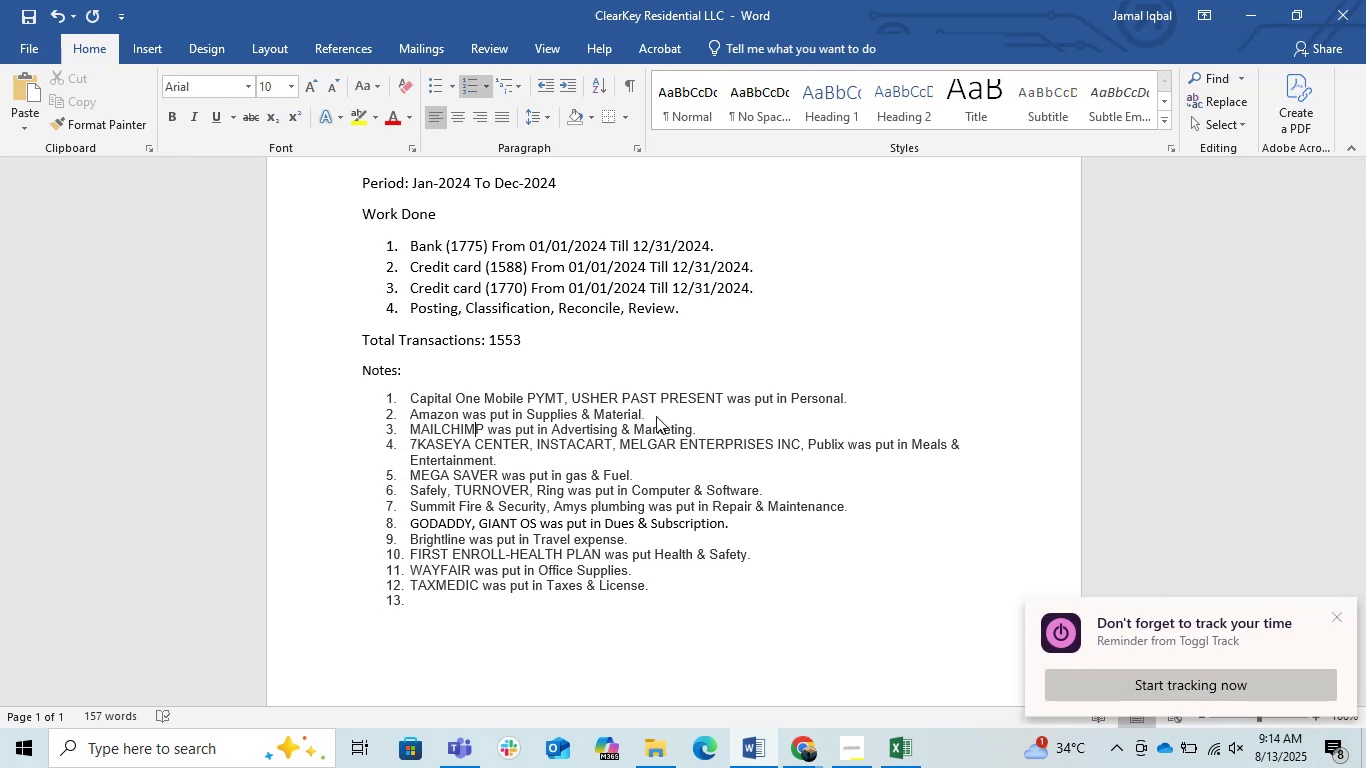 
key(ArrowRight)
 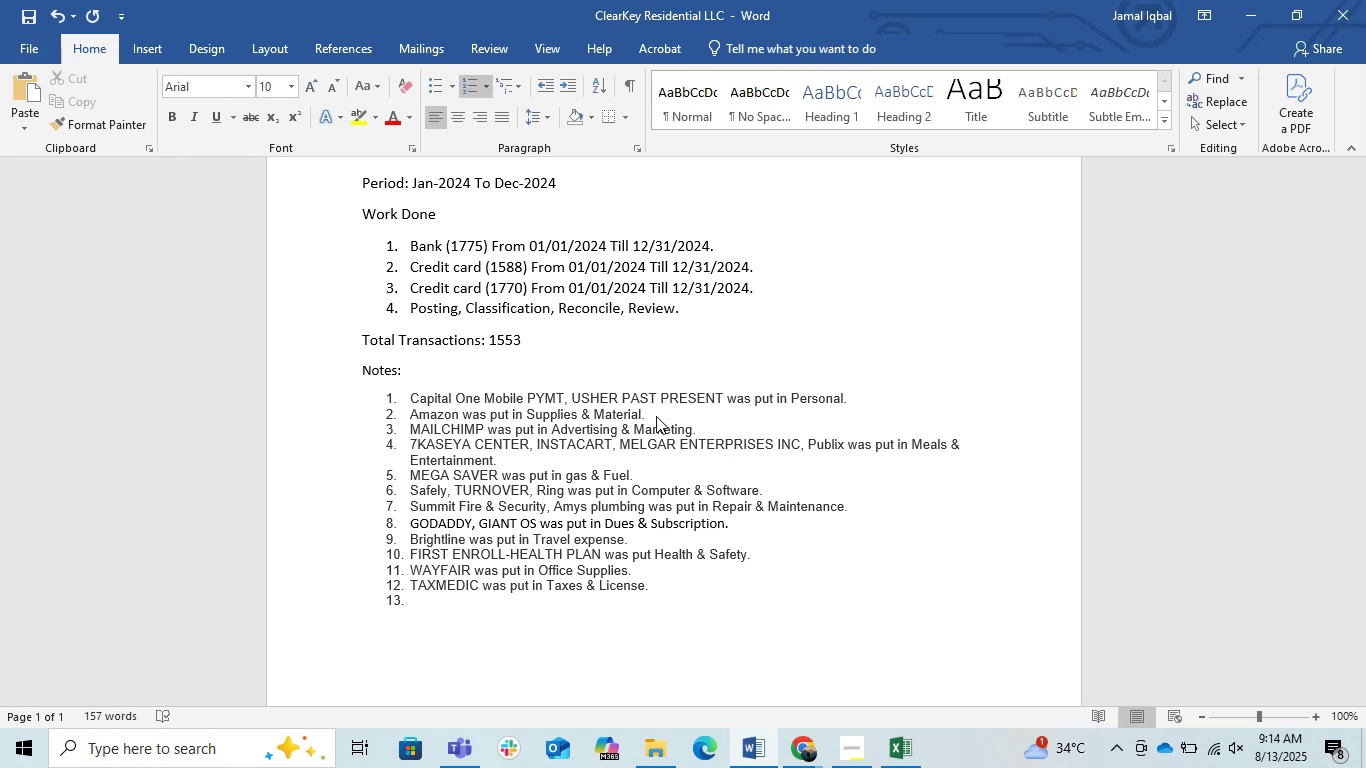 
type(, PUSHLEADS)
 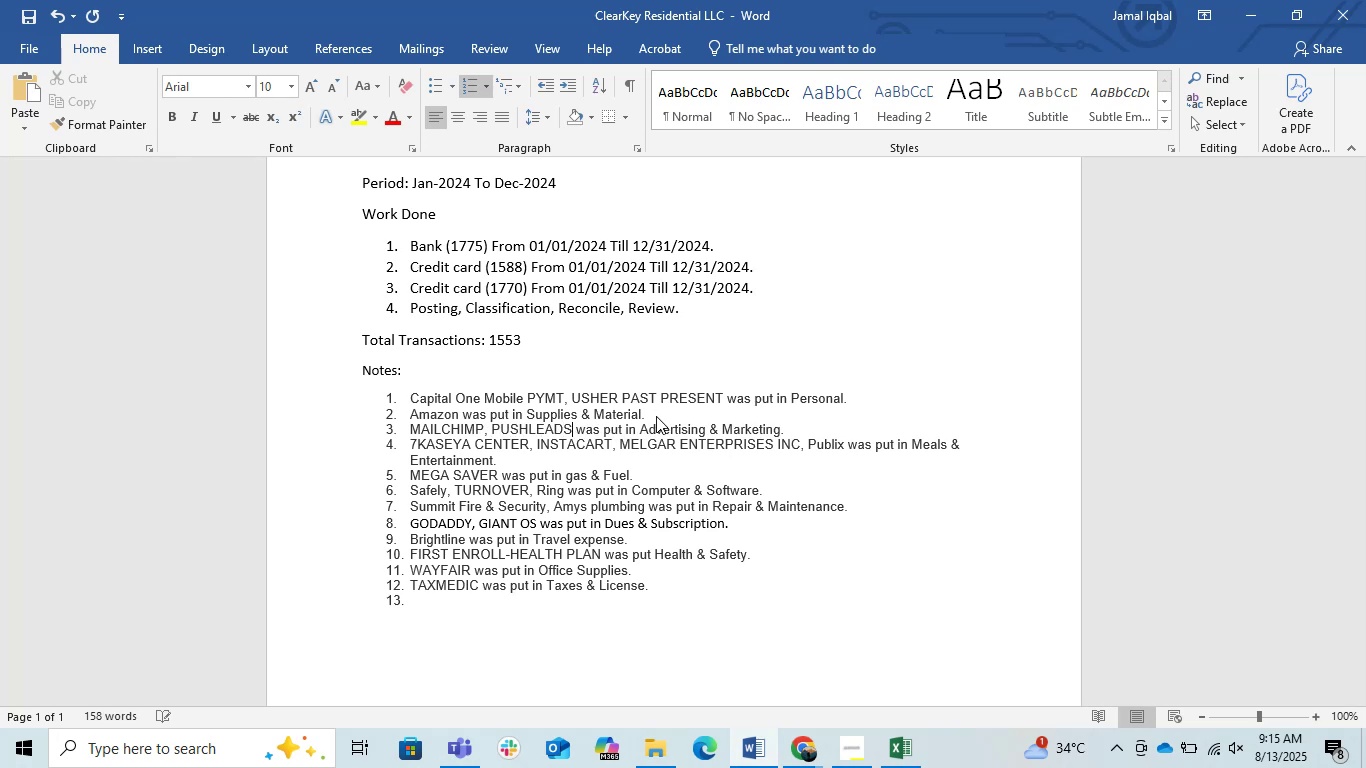 
left_click([1253, 19])
 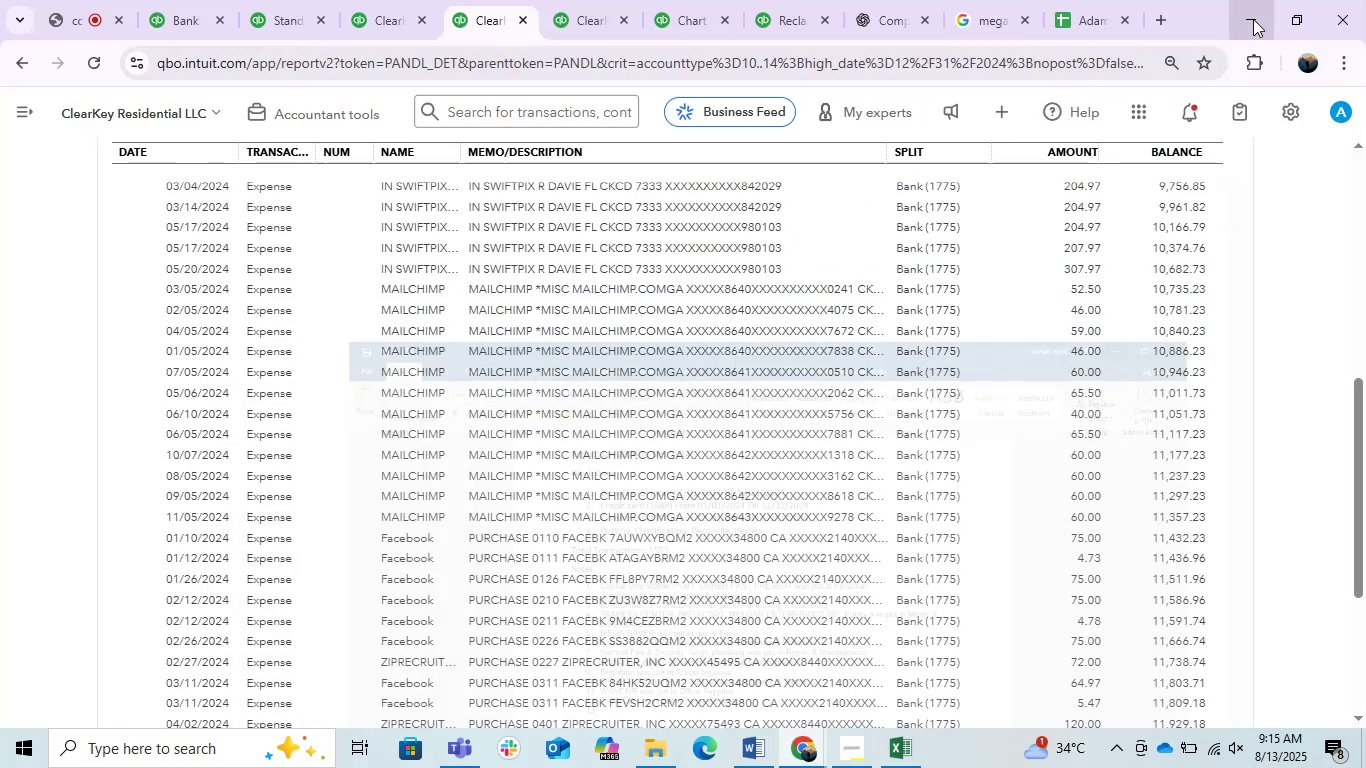 
scroll: coordinate [666, 351], scroll_direction: down, amount: 2.0
 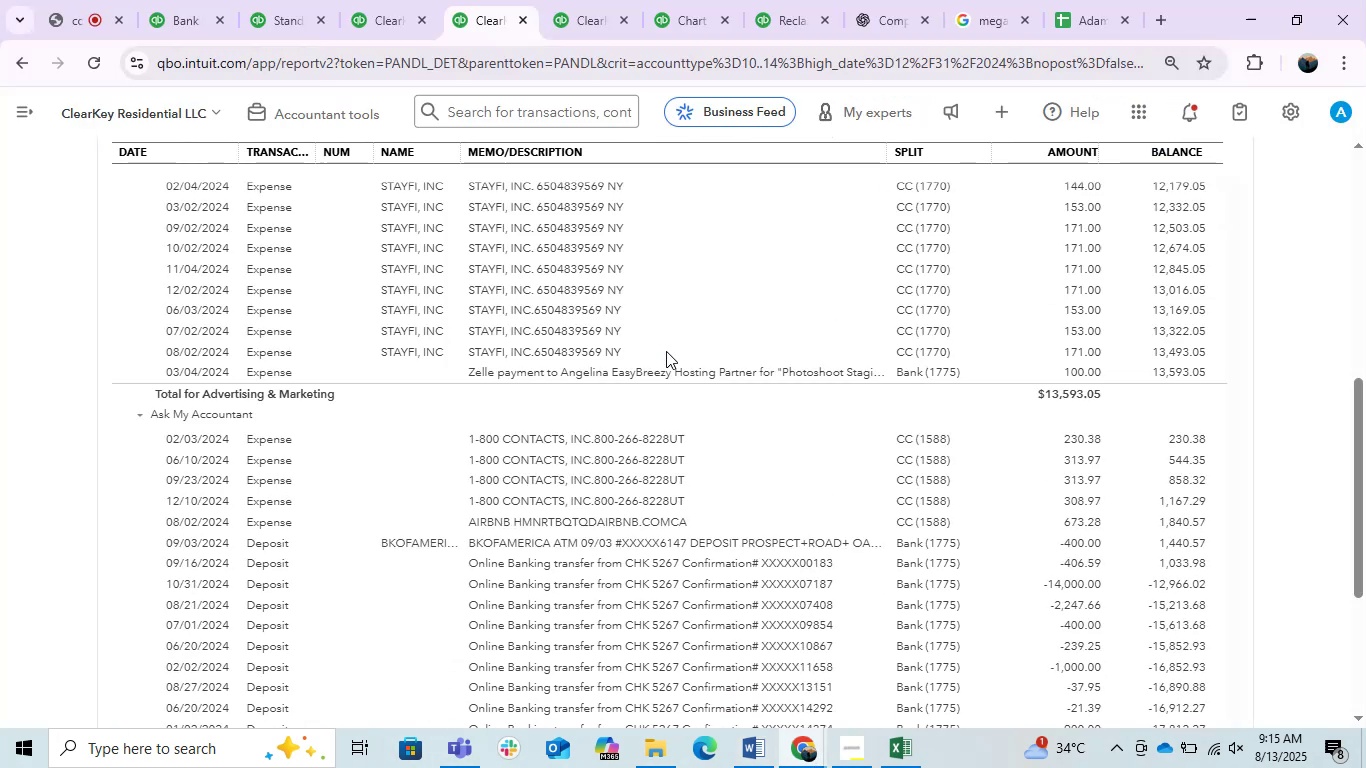 
scroll: coordinate [666, 351], scroll_direction: up, amount: 2.0
 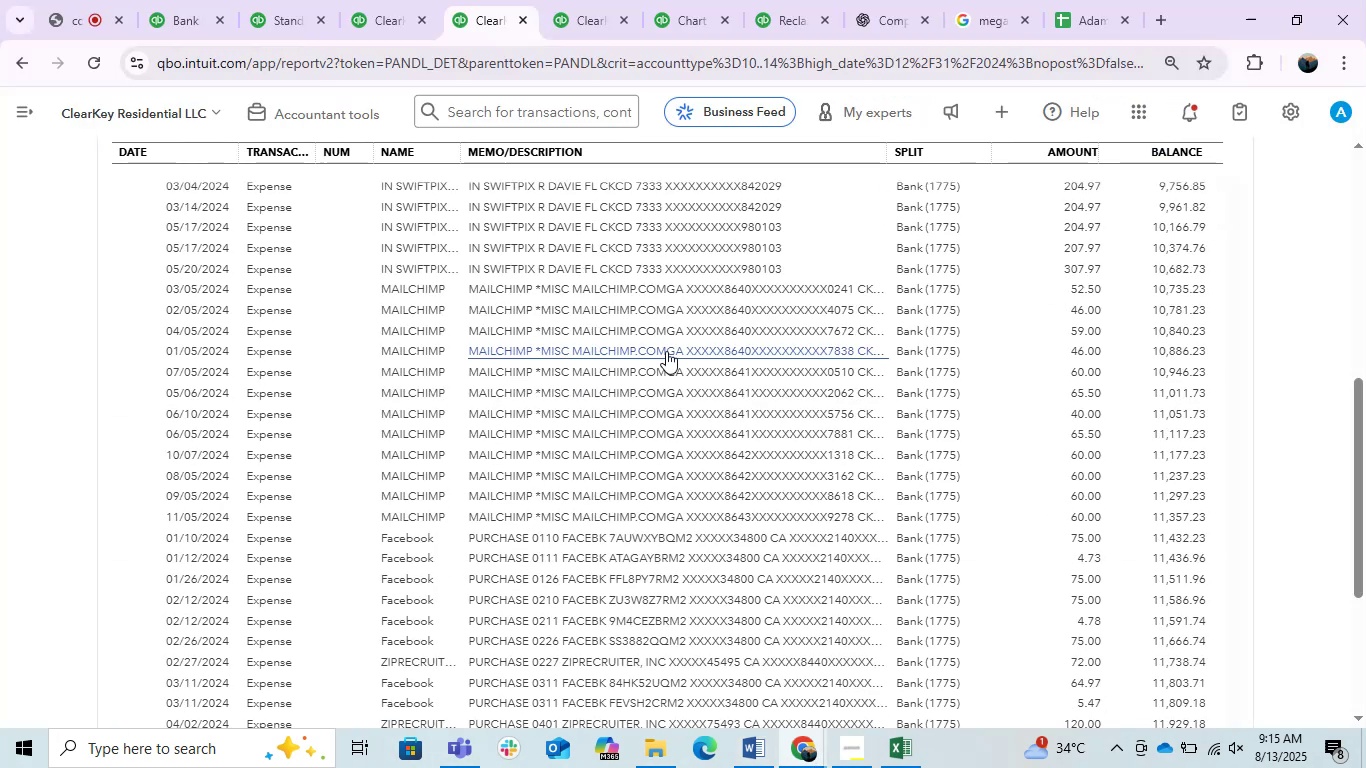 
scroll: coordinate [666, 351], scroll_direction: down, amount: 1.0
 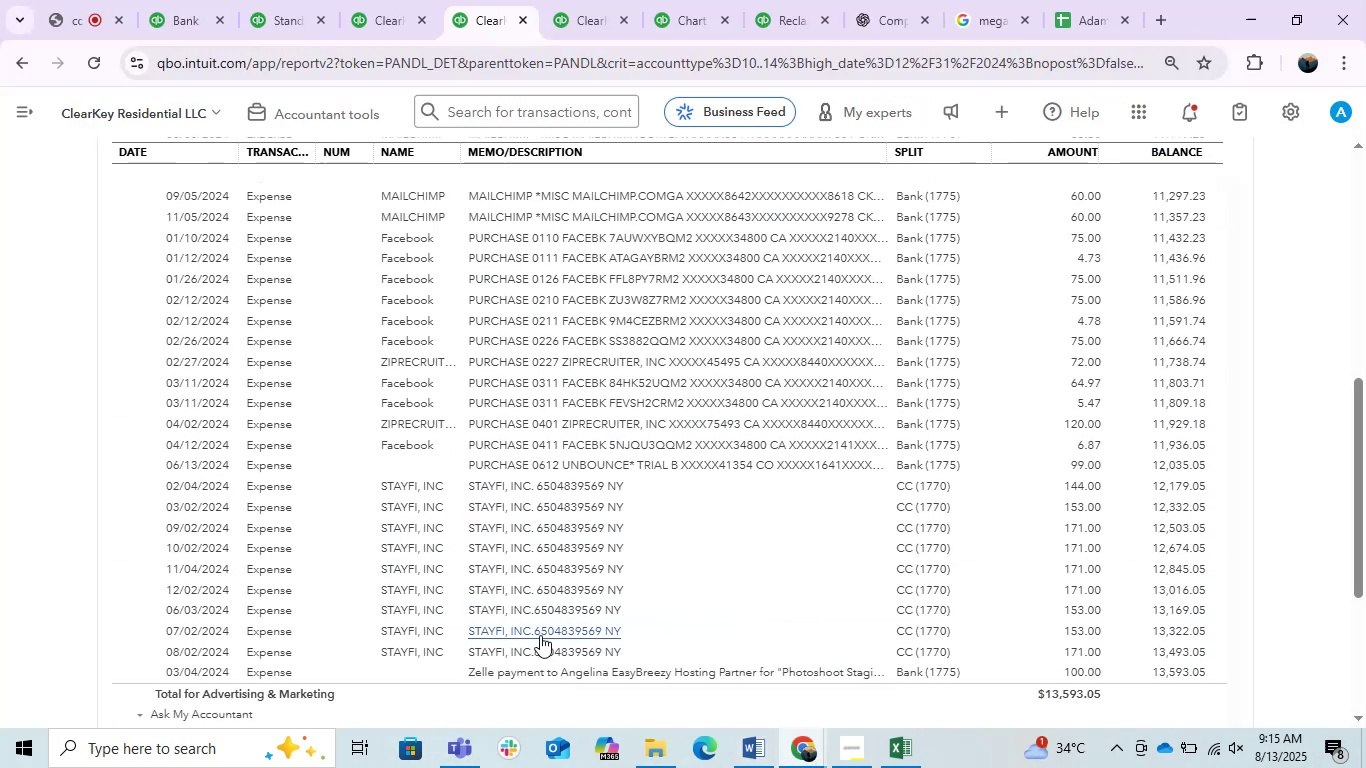 
wait(6.45)
 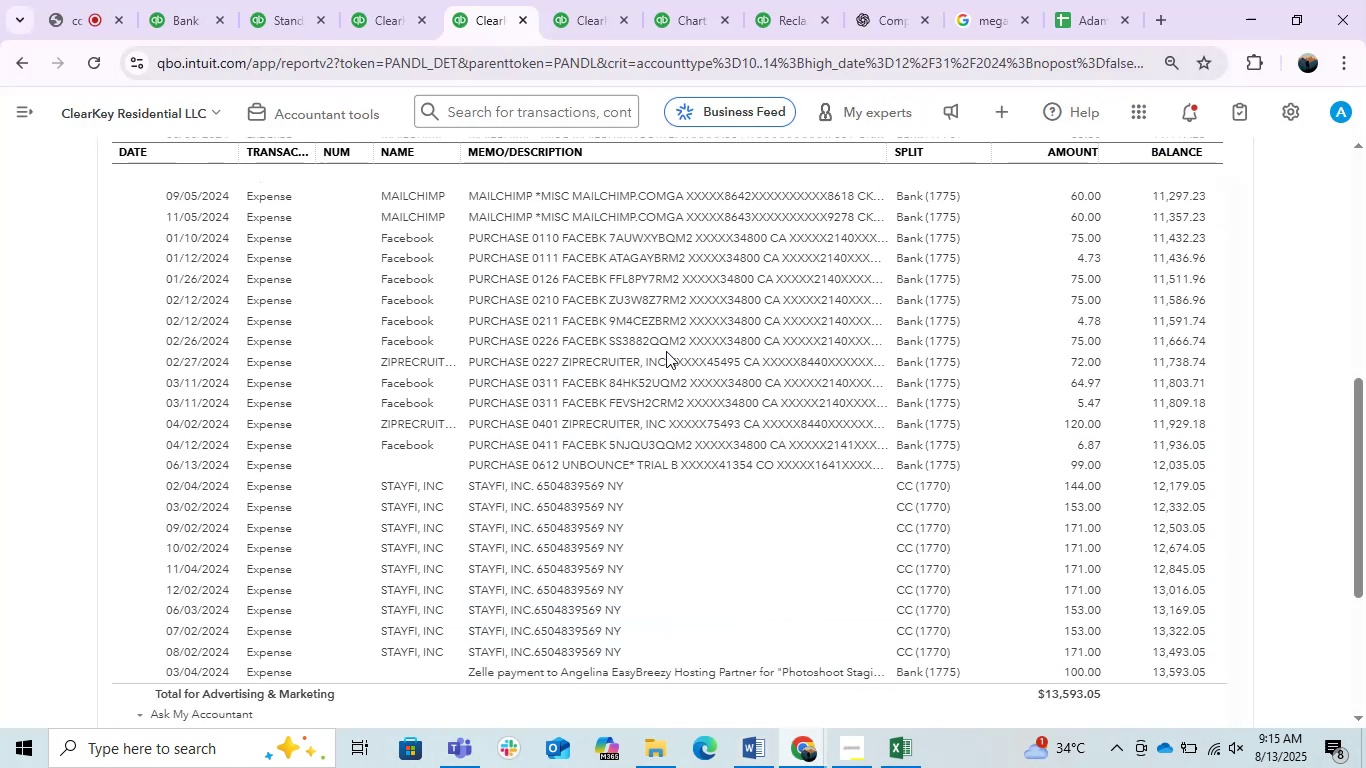 
scroll: coordinate [540, 635], scroll_direction: up, amount: 1.0
 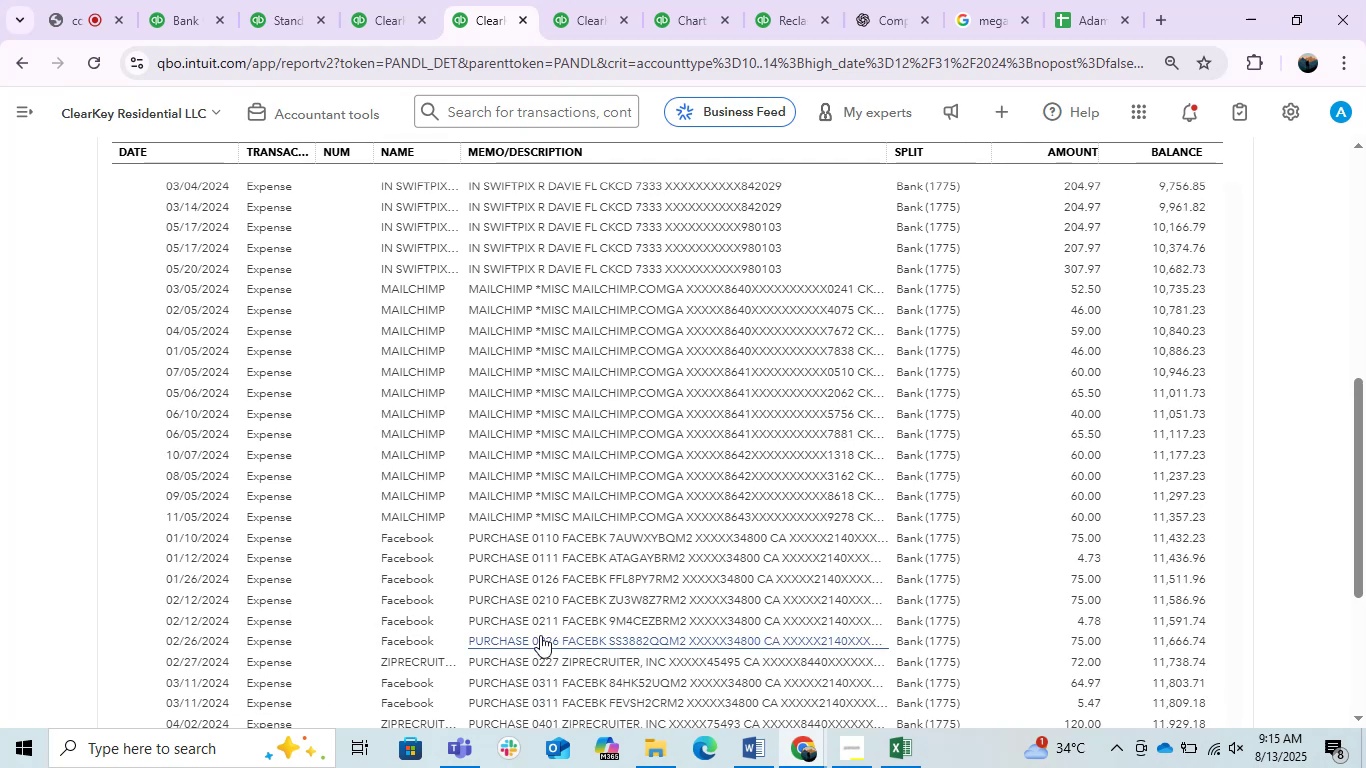 
scroll: coordinate [503, 622], scroll_direction: down, amount: 2.0
 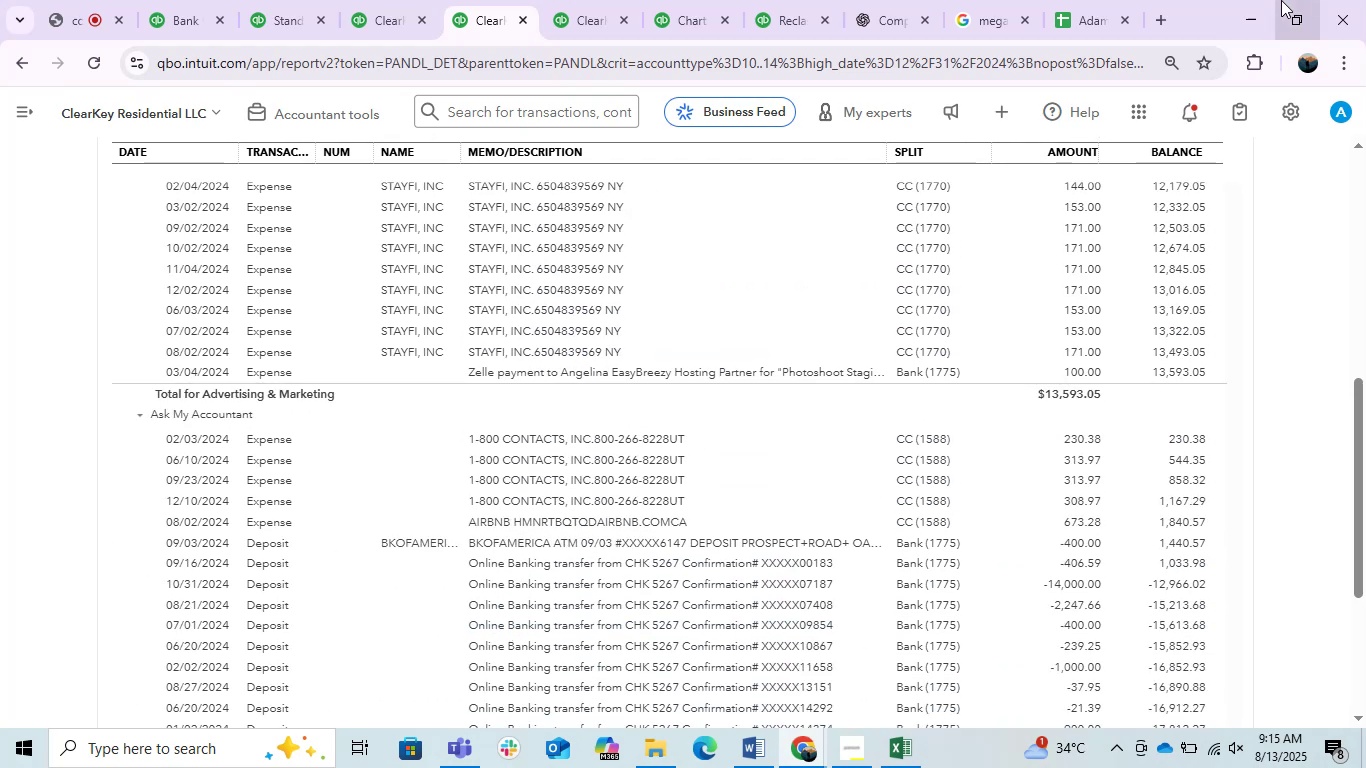 
left_click([1237, 6])
 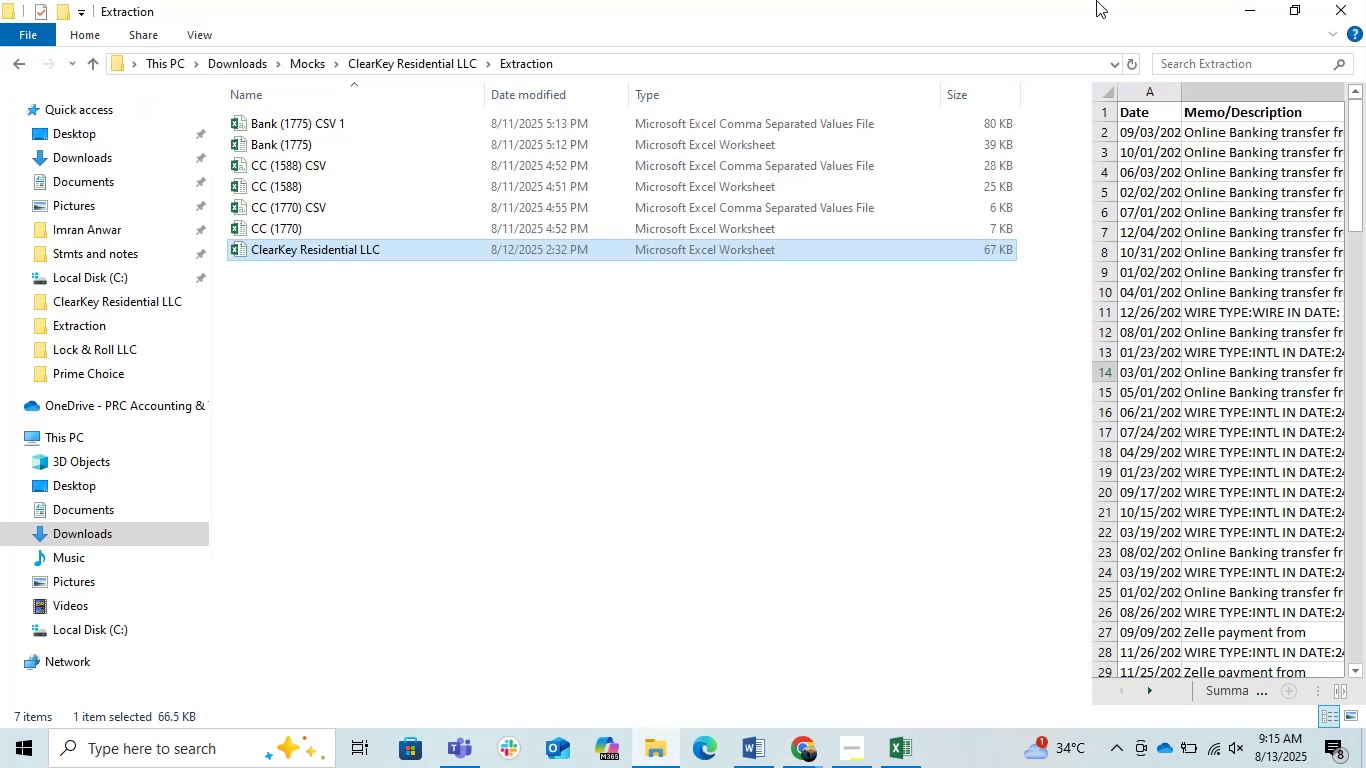 
left_click([1256, 6])
 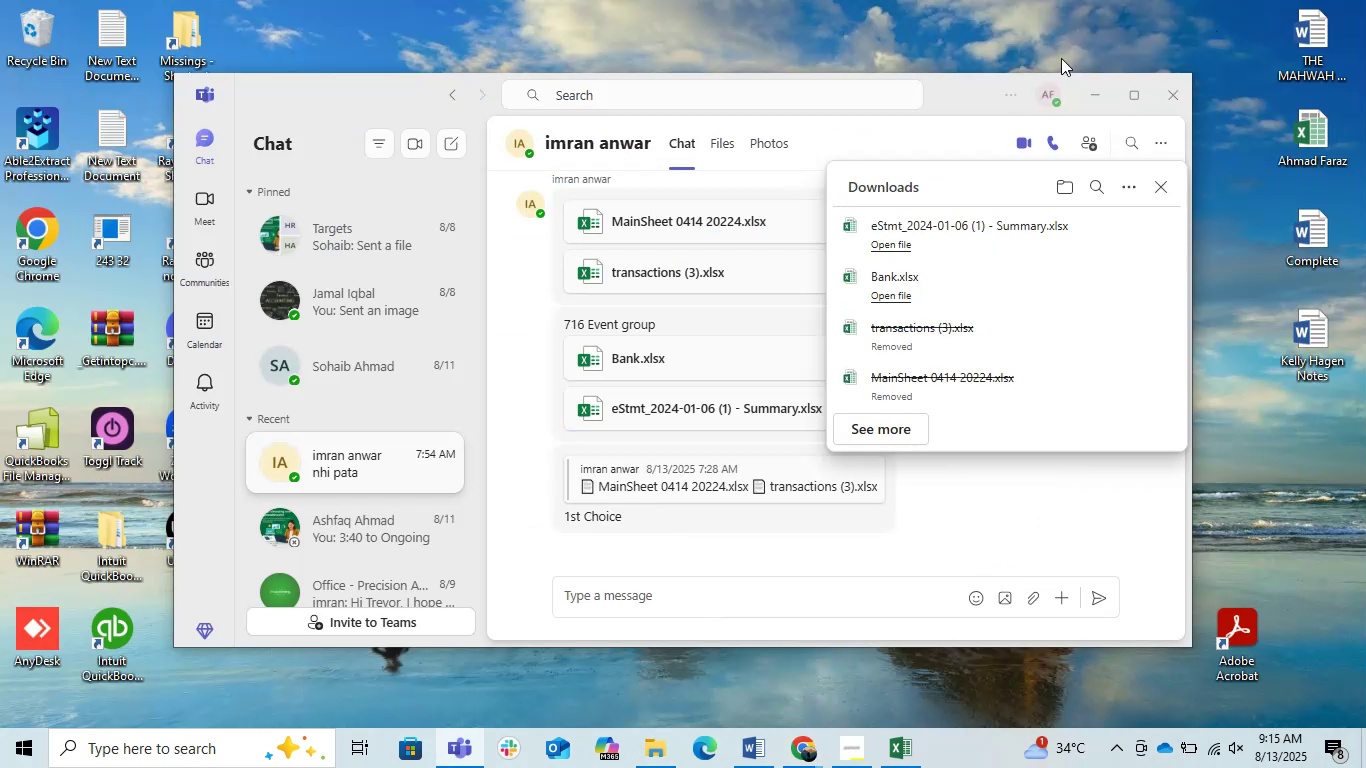 
left_click([1098, 90])
 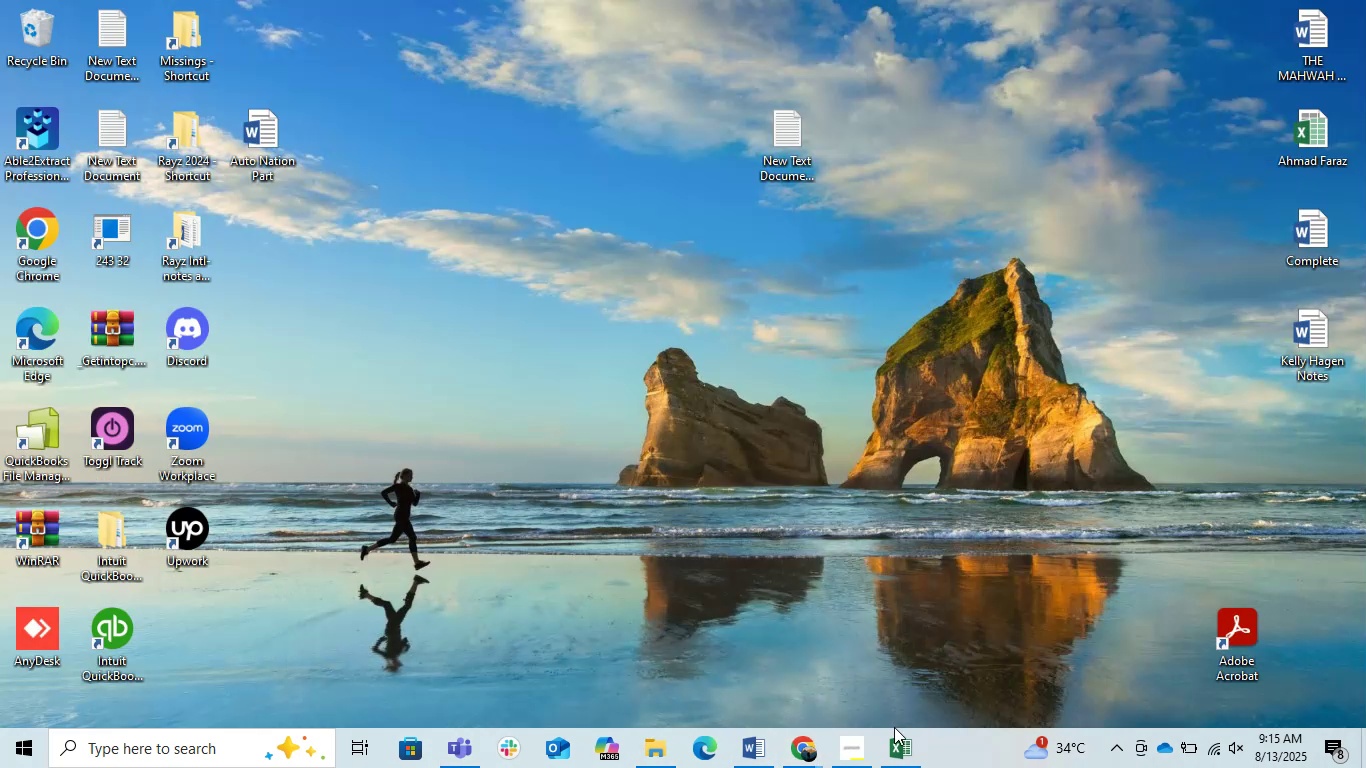 
left_click([812, 734])
 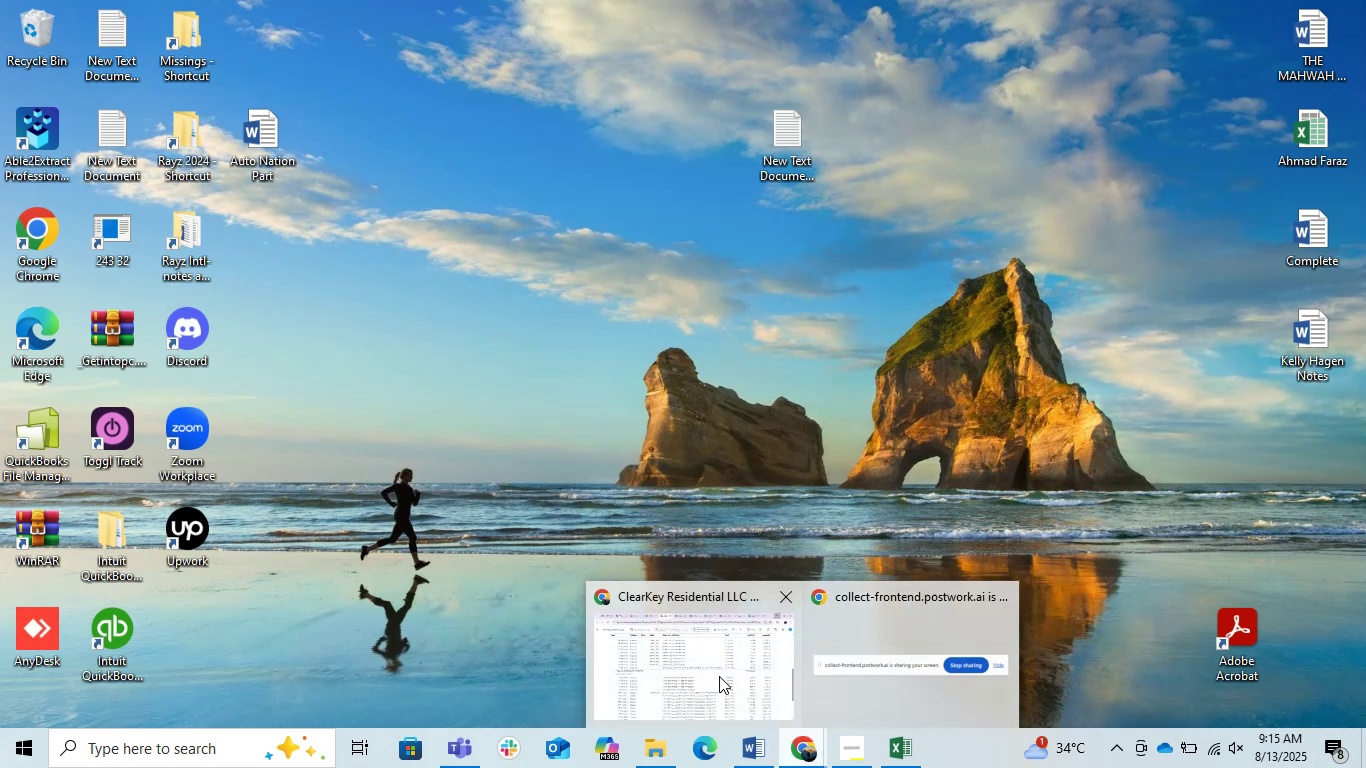 
left_click([716, 676])
 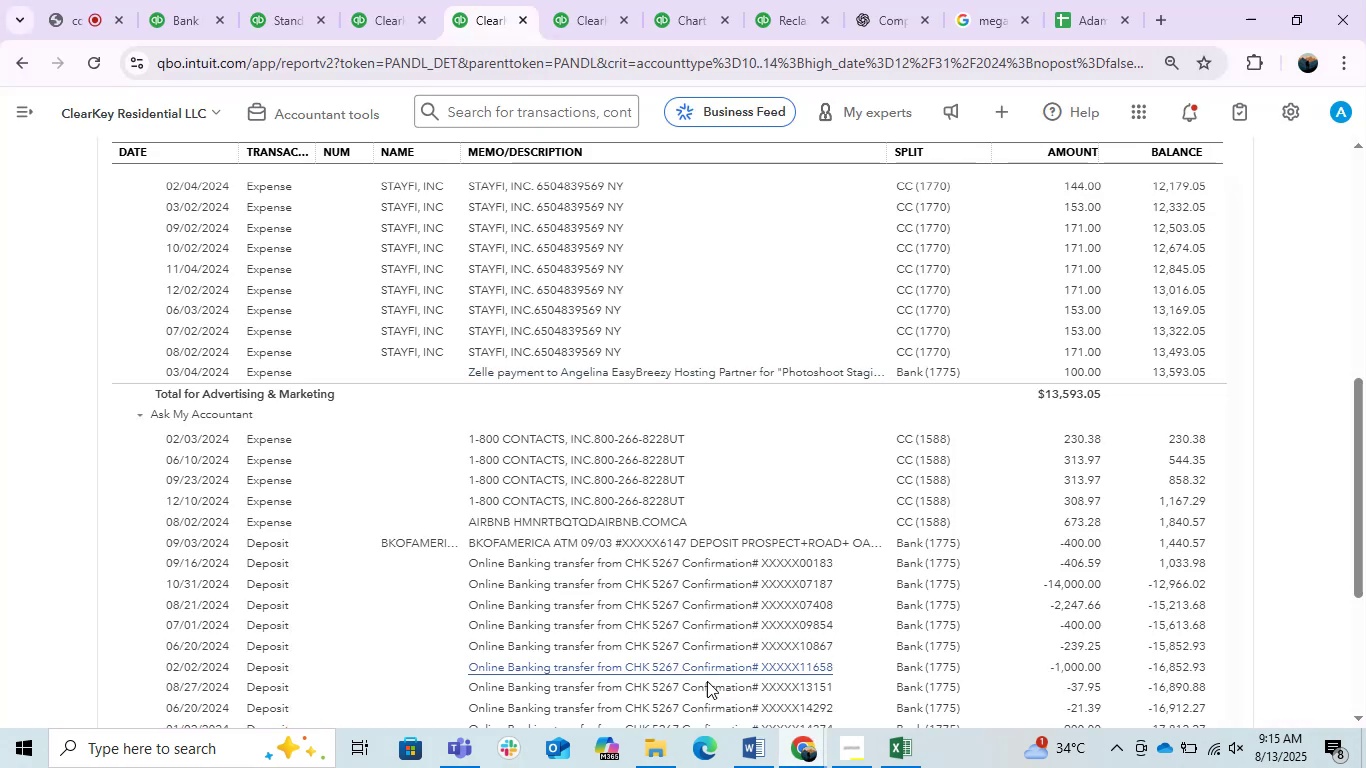 
left_click([758, 745])
 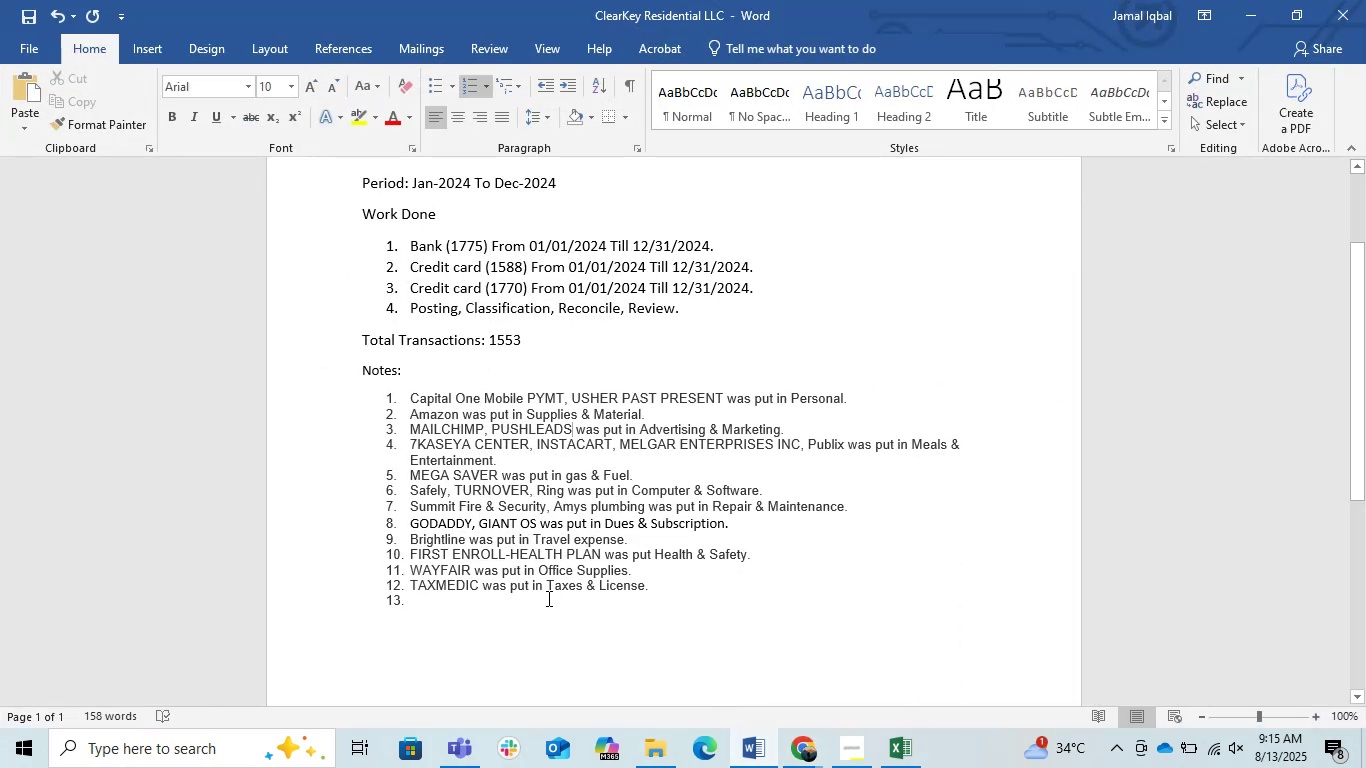 
type( )
key(Backspace)
type(, f)
key(Backspace)
key(Backspace)
type( Facebook )
key(Backspace)
type(, Styfi, )
 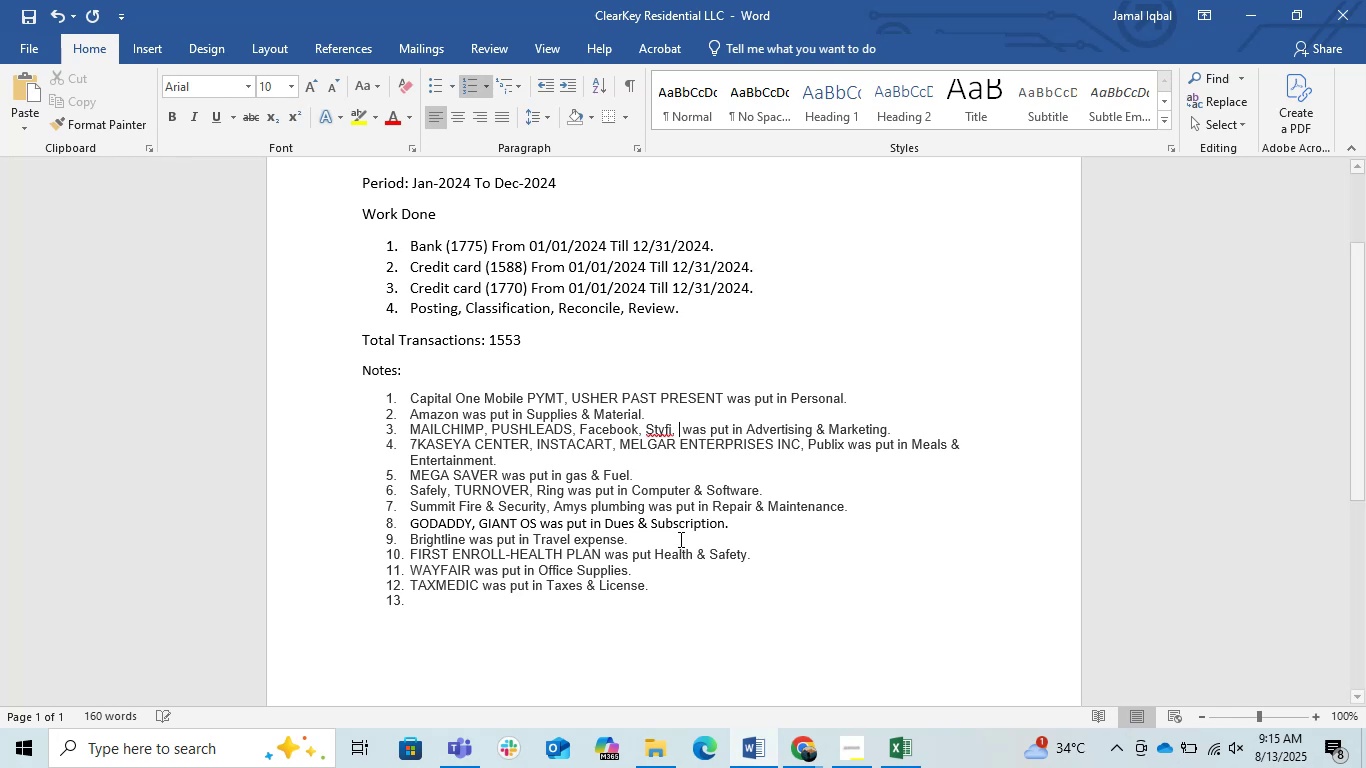 
left_click([649, 430])
 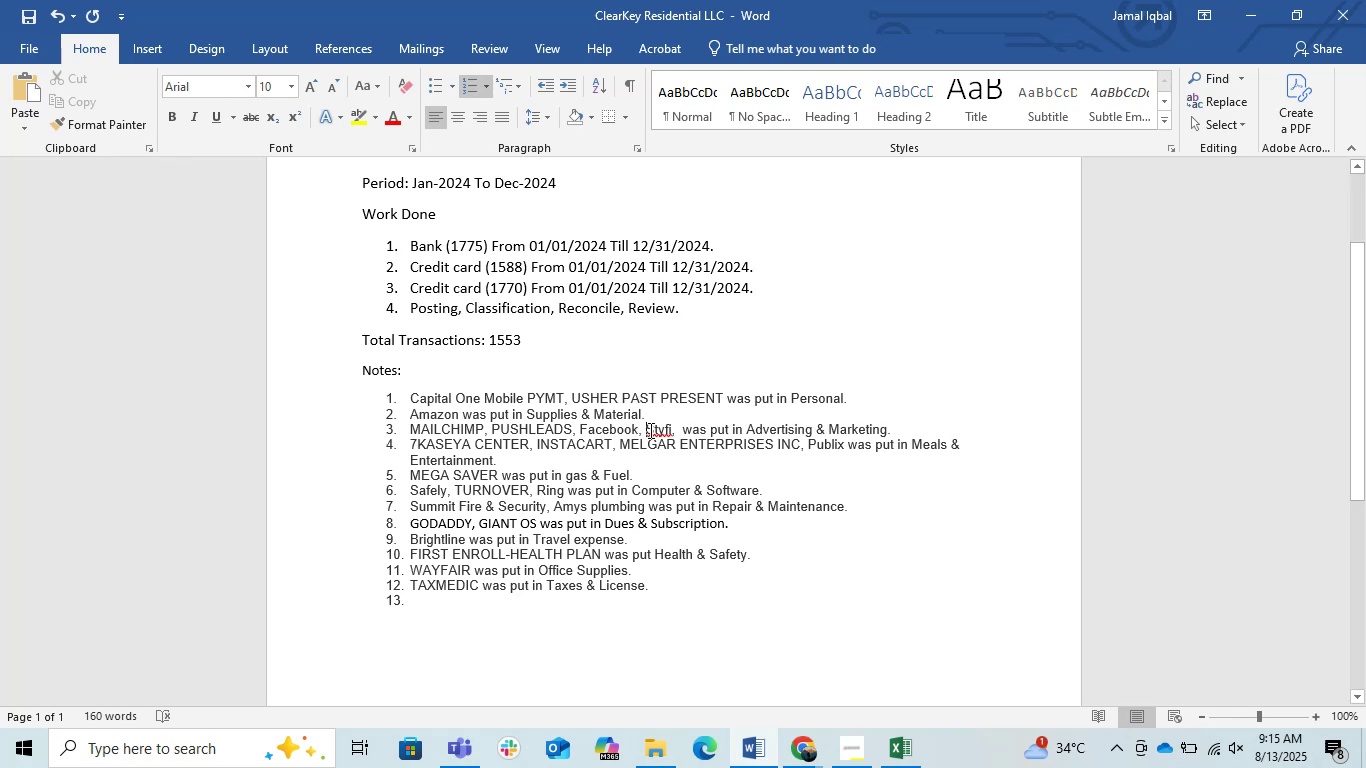 
key(Backspace)
 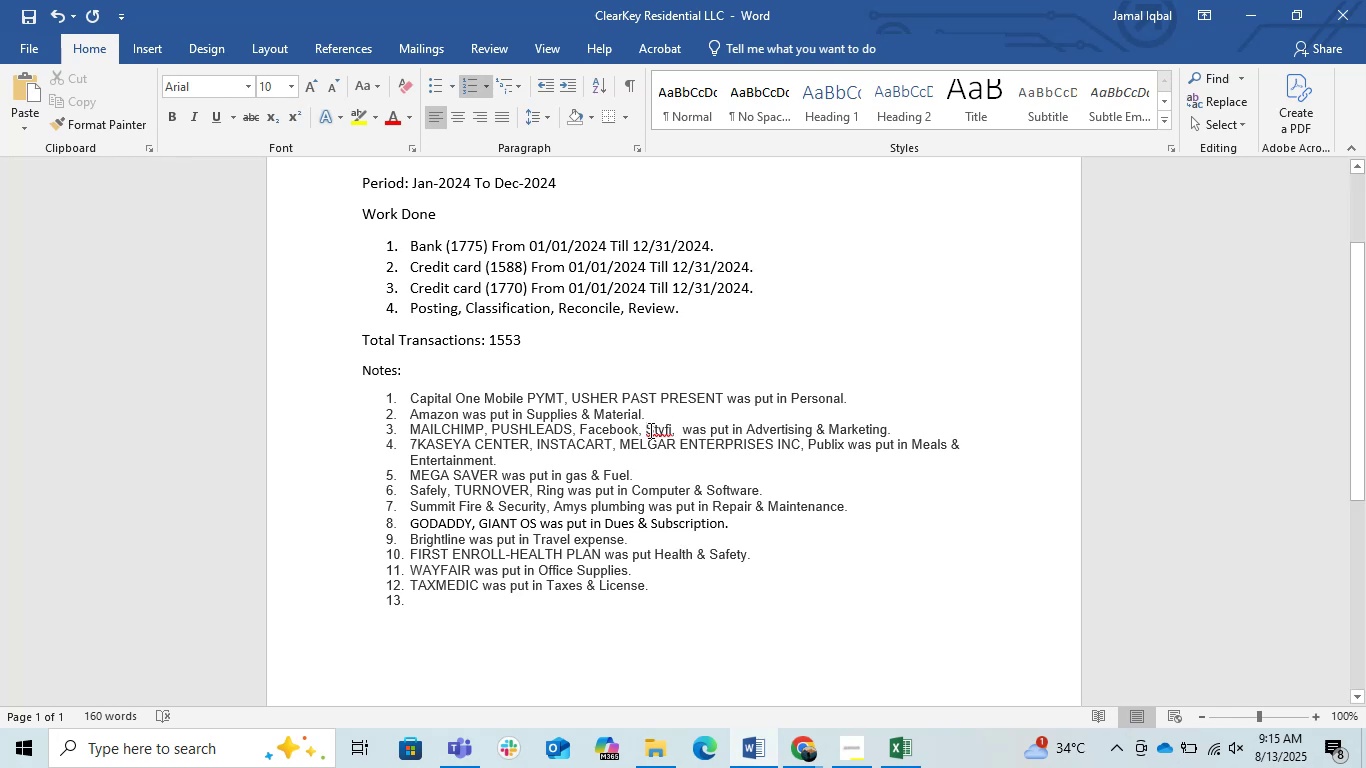 
key(Backspace)
 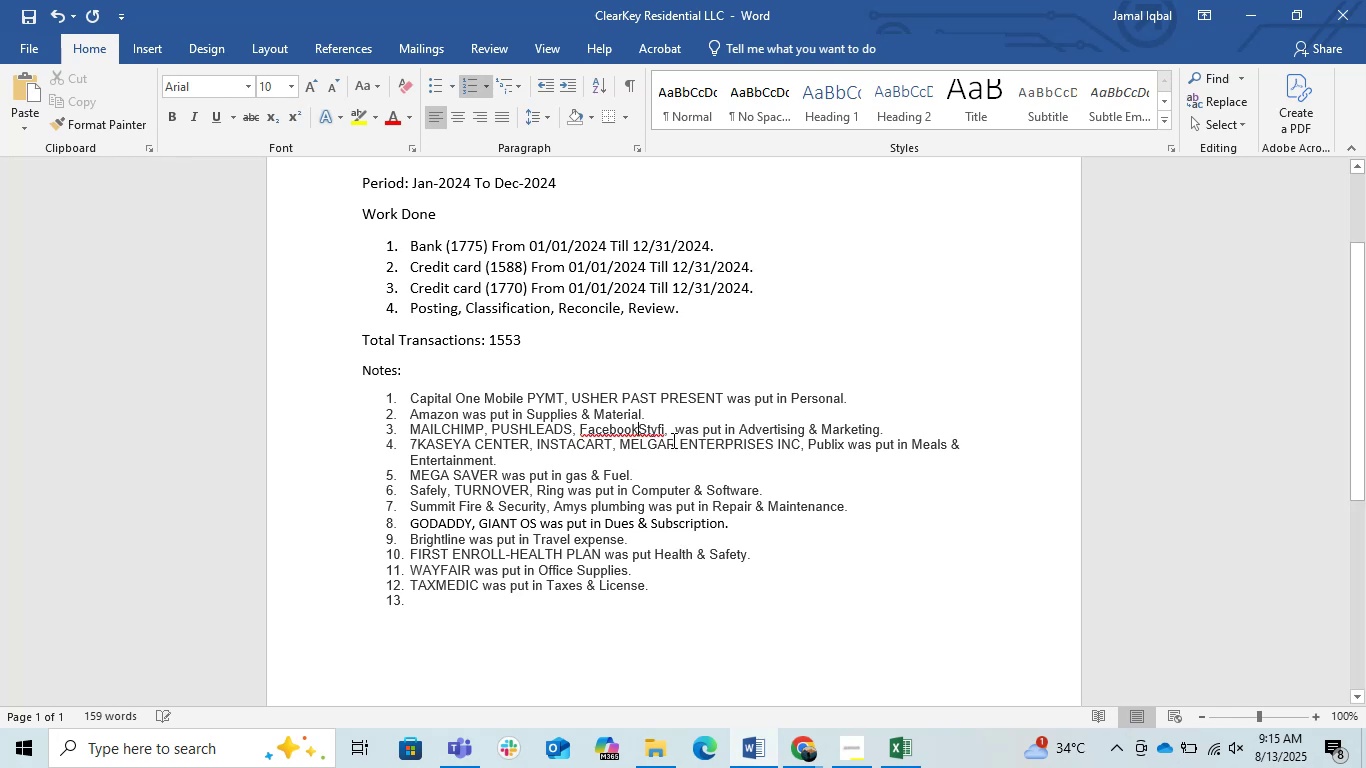 
key(Space)
 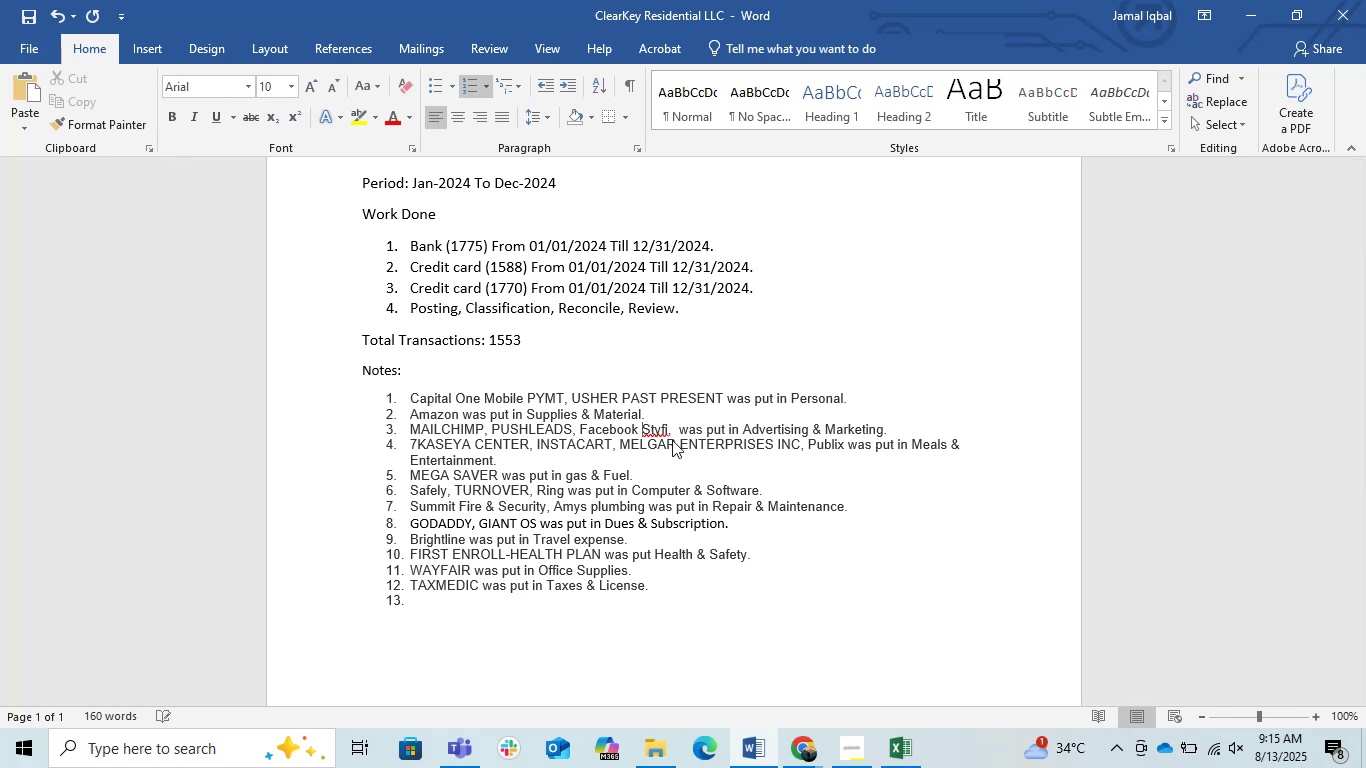 
key(Backspace)
 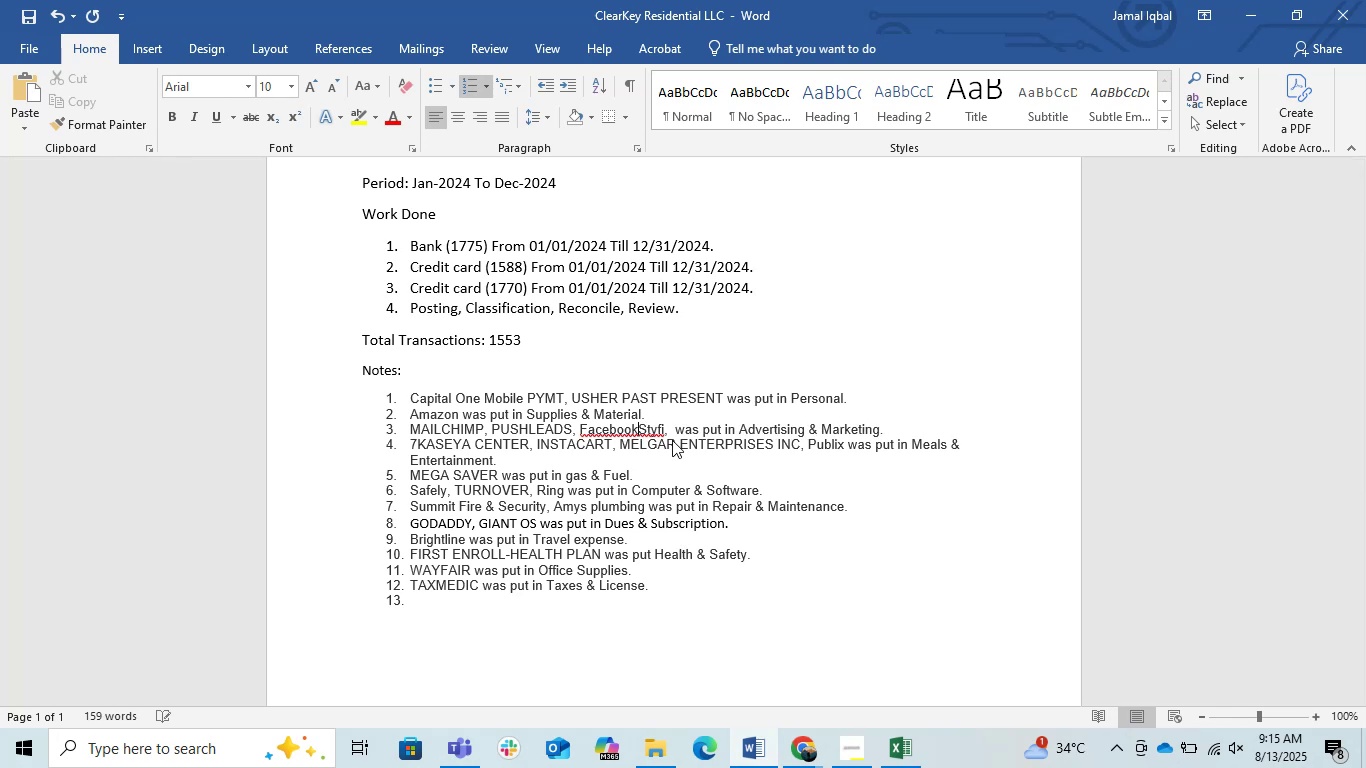 
key(Comma)
 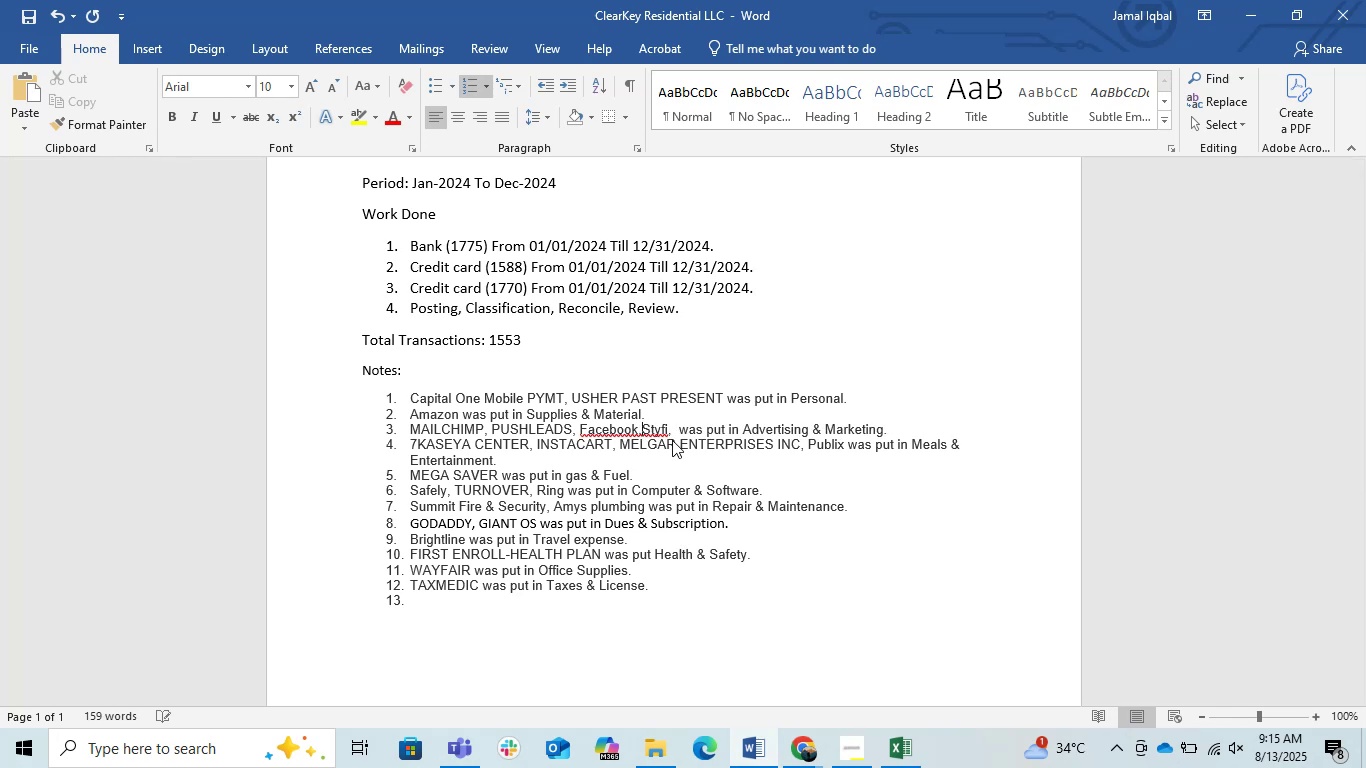 
key(Space)
 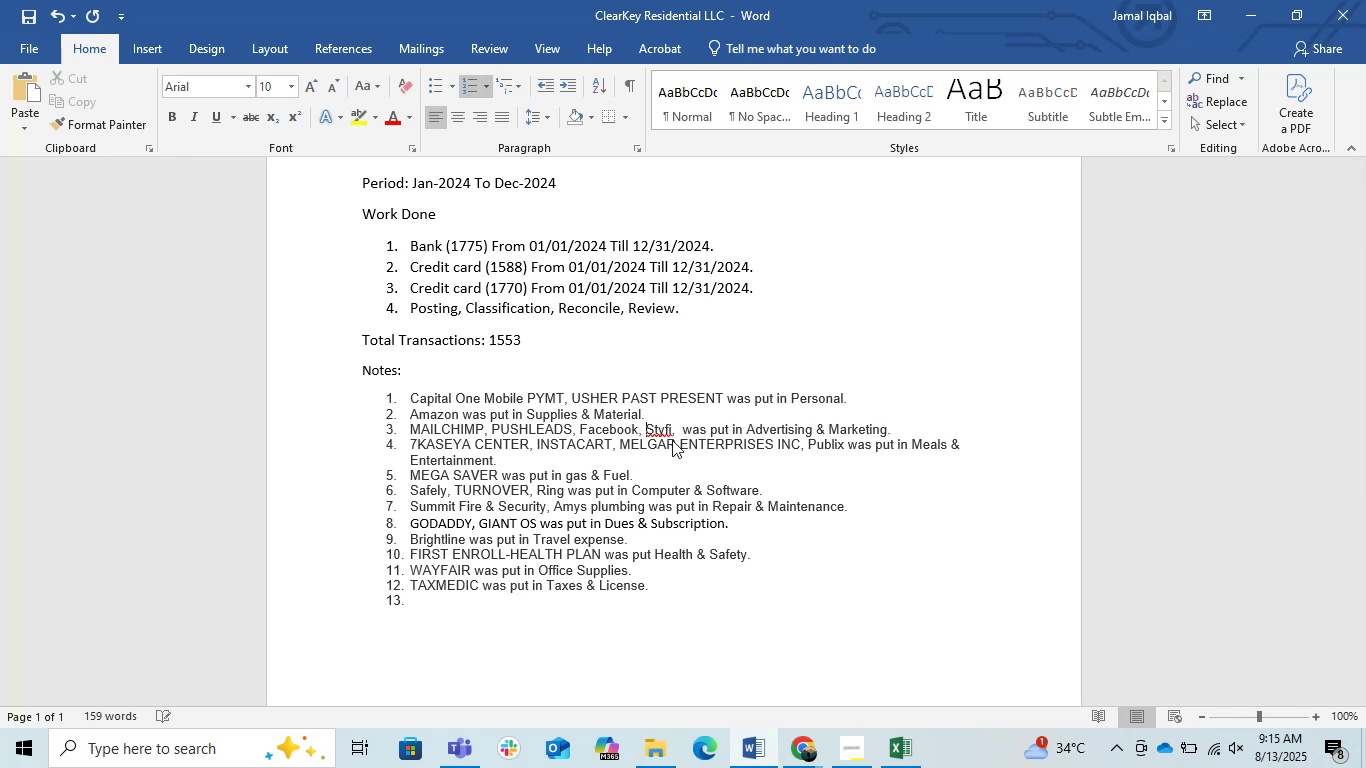 
key(ArrowRight)
 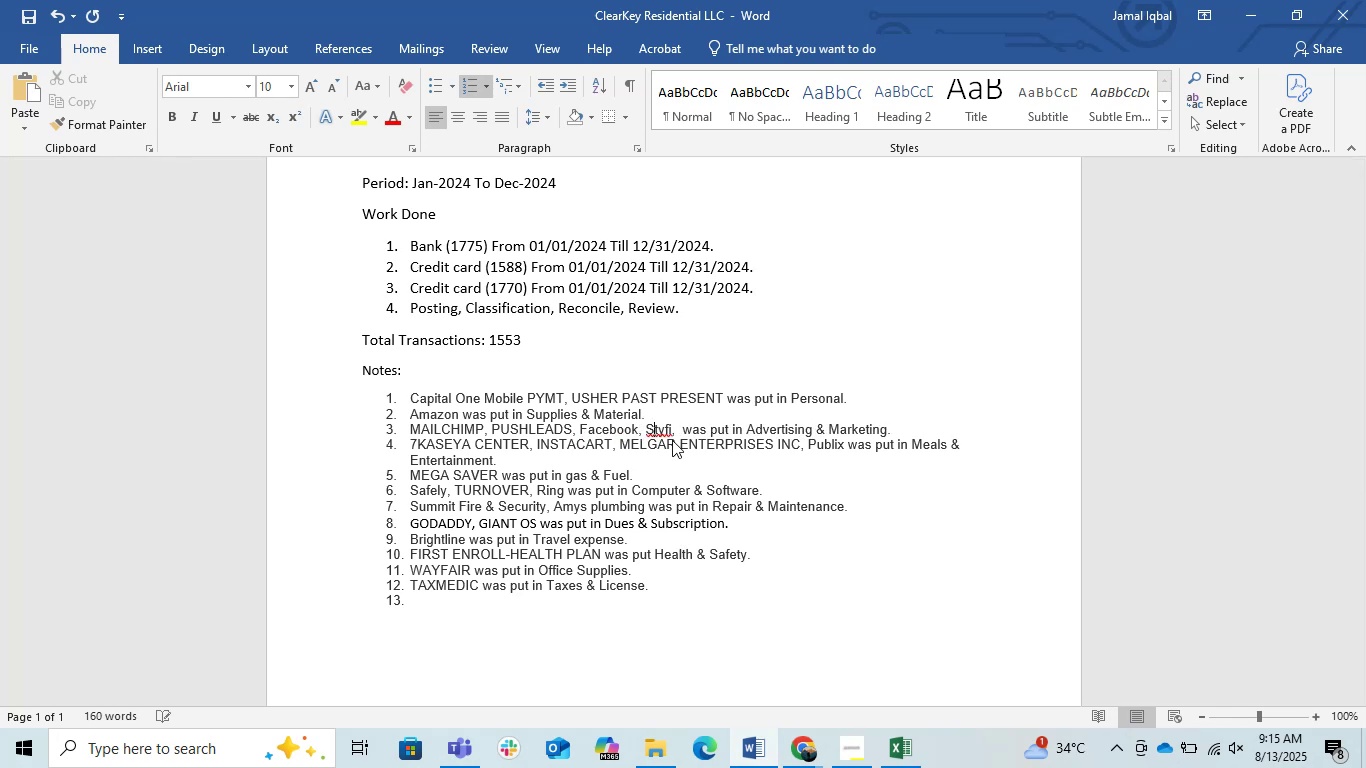 
key(ArrowRight)
 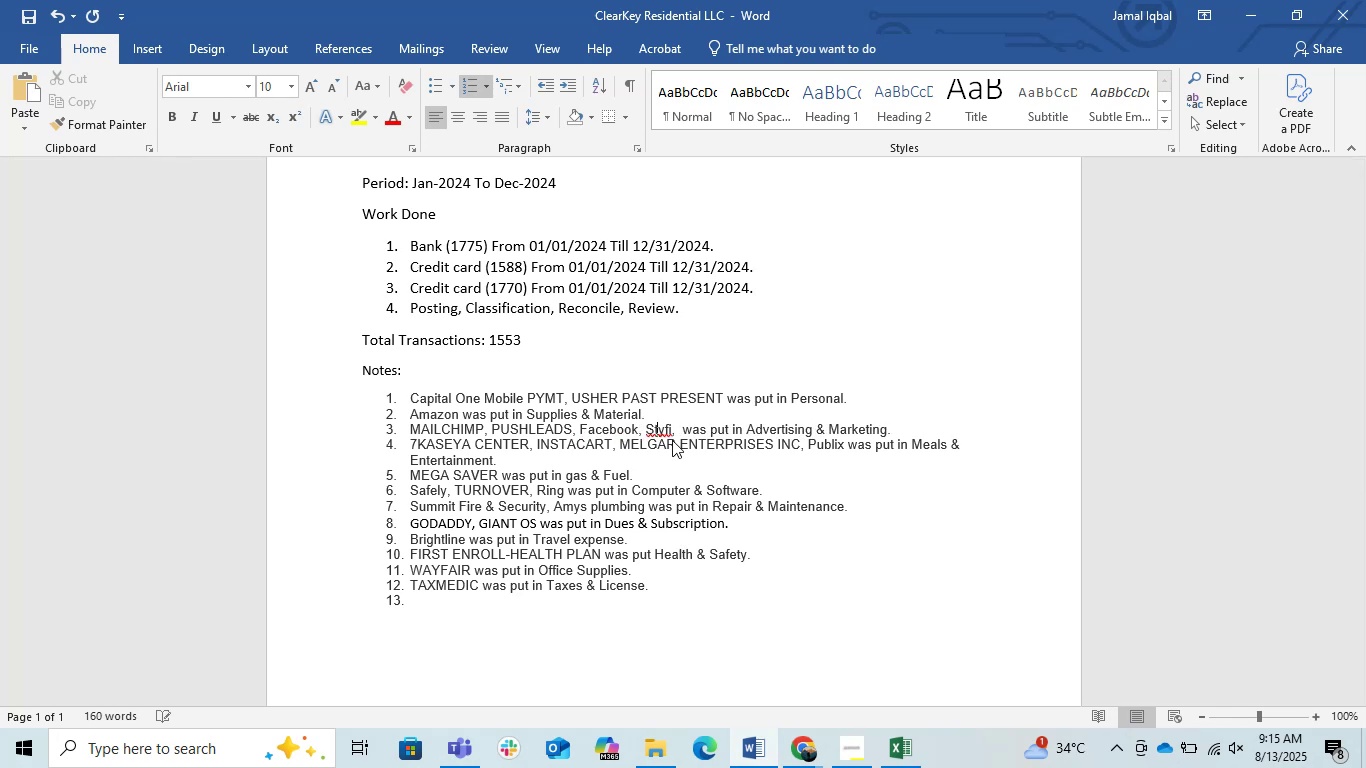 
key(ArrowRight)
 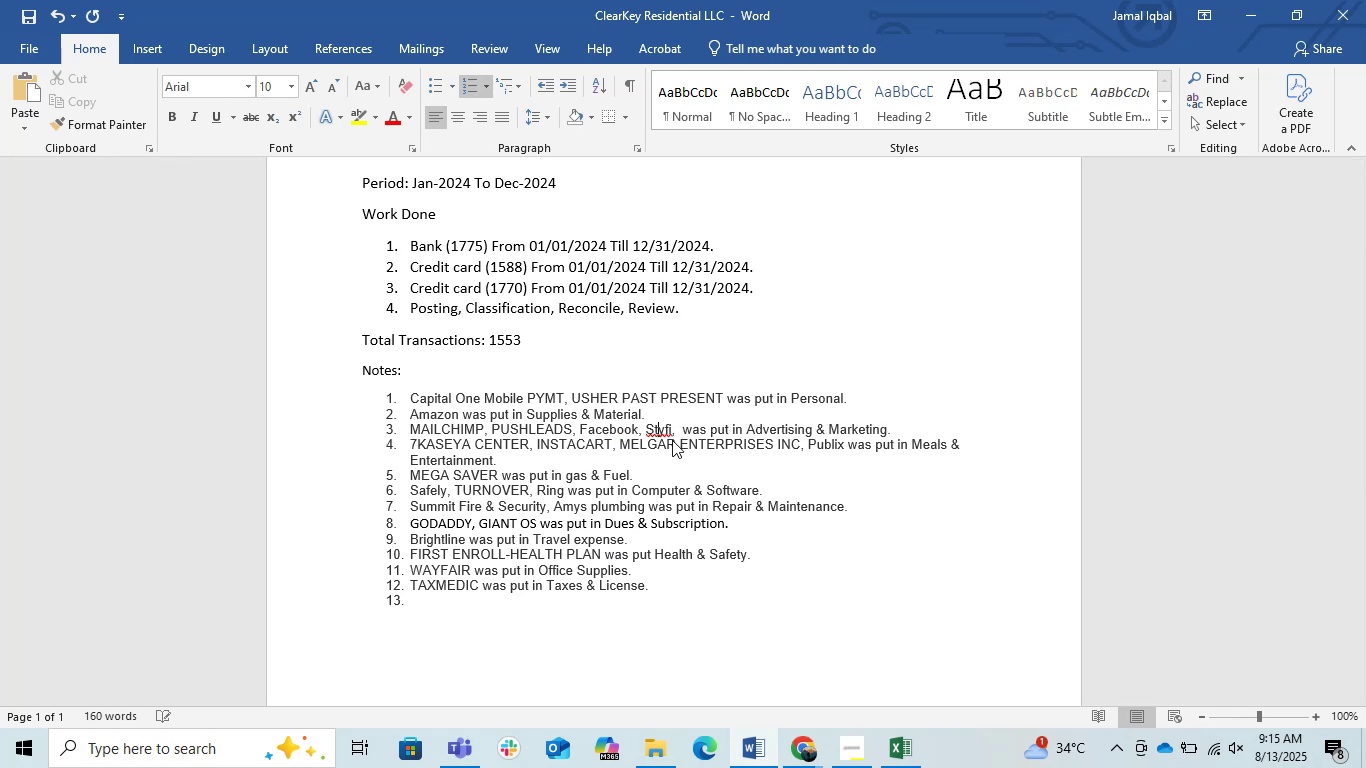 
key(ArrowRight)
 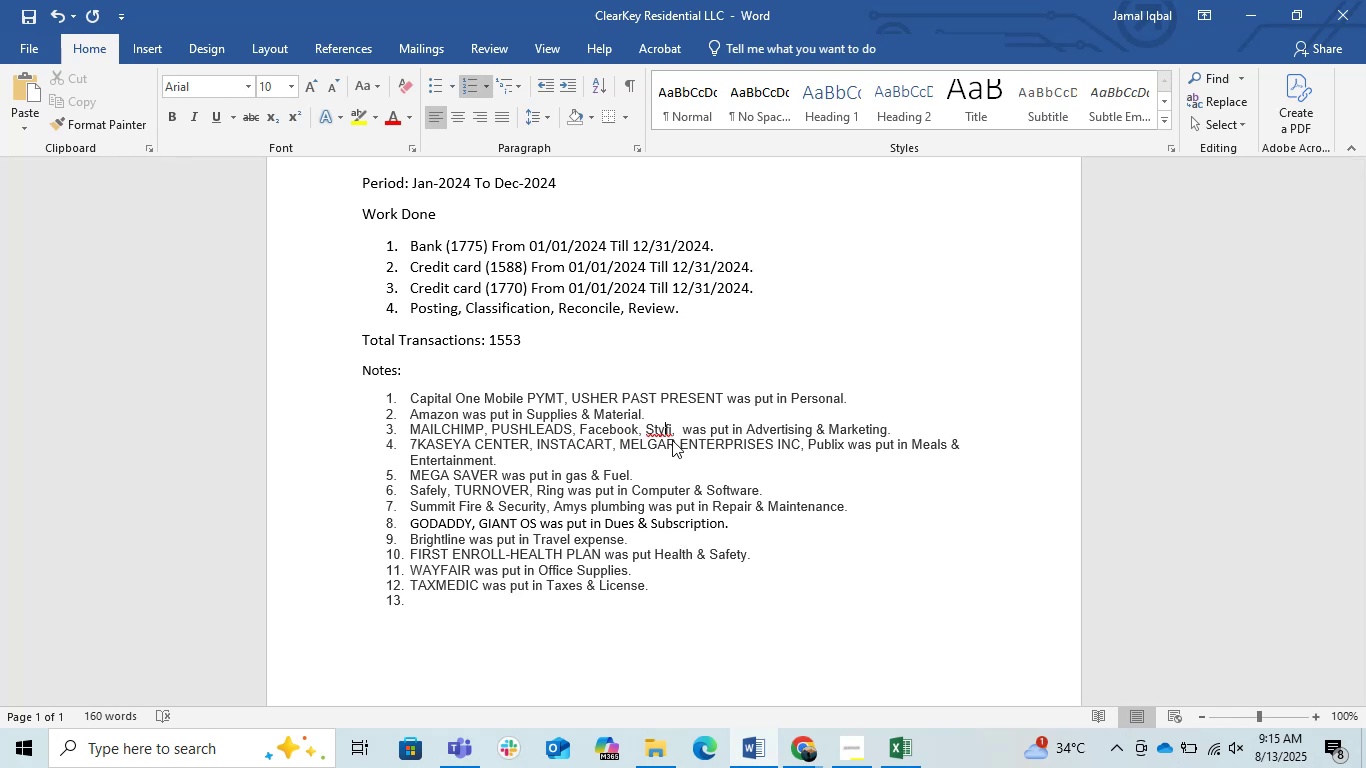 
key(ArrowRight)
 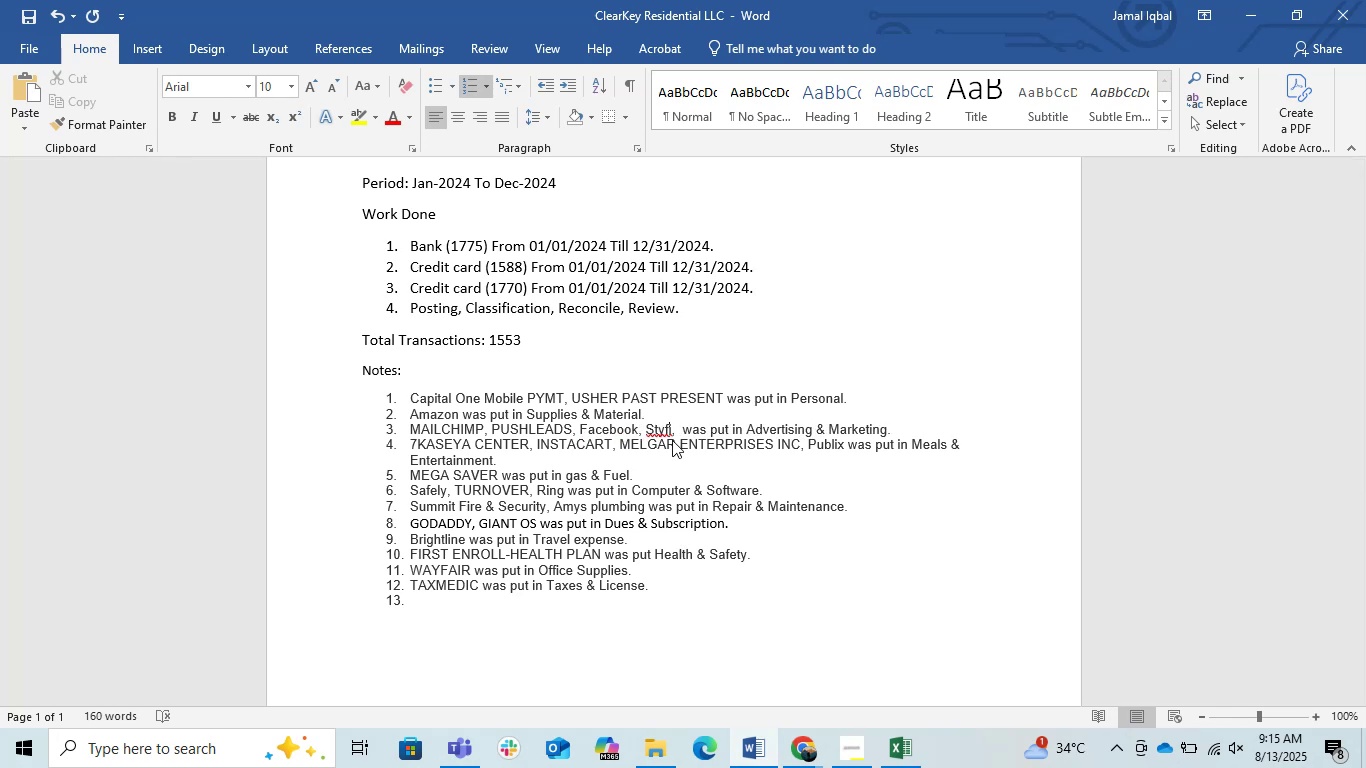 
key(ArrowRight)
 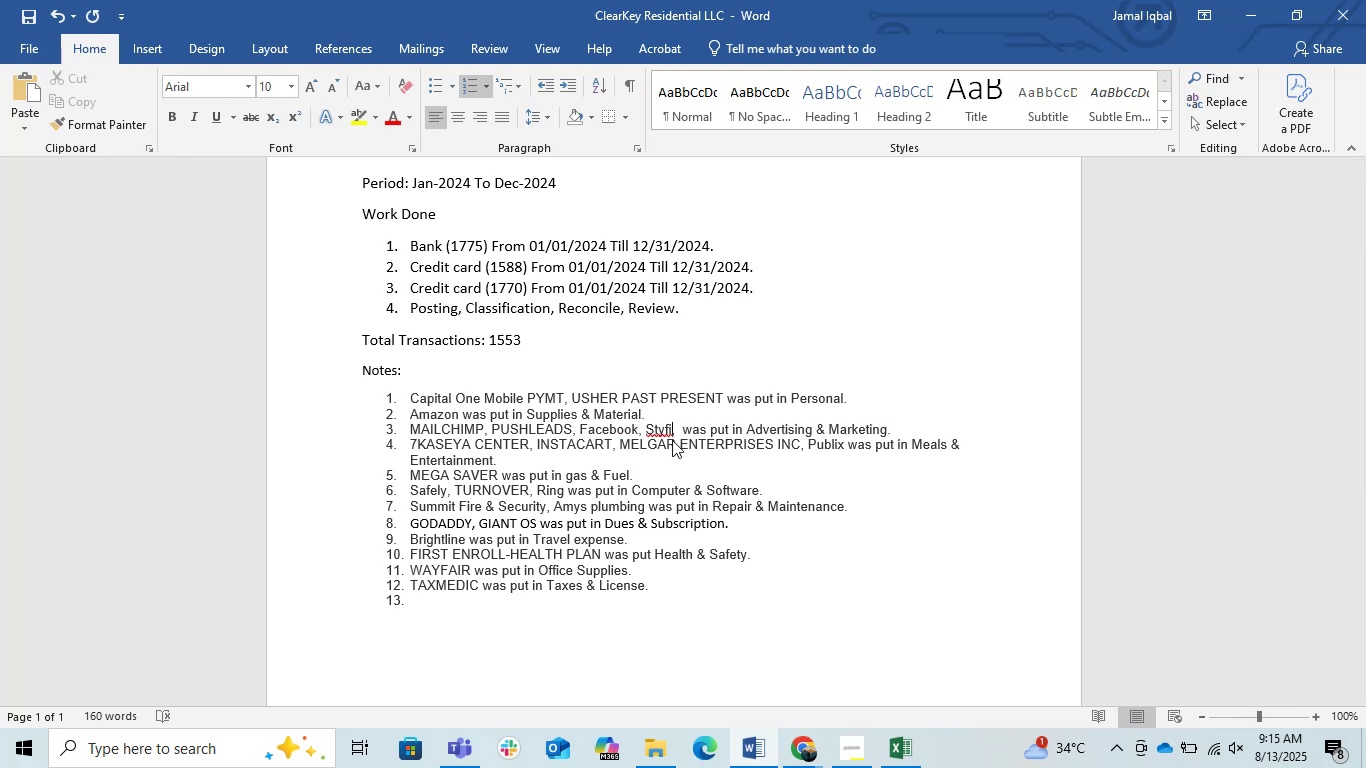 
key(ArrowRight)
 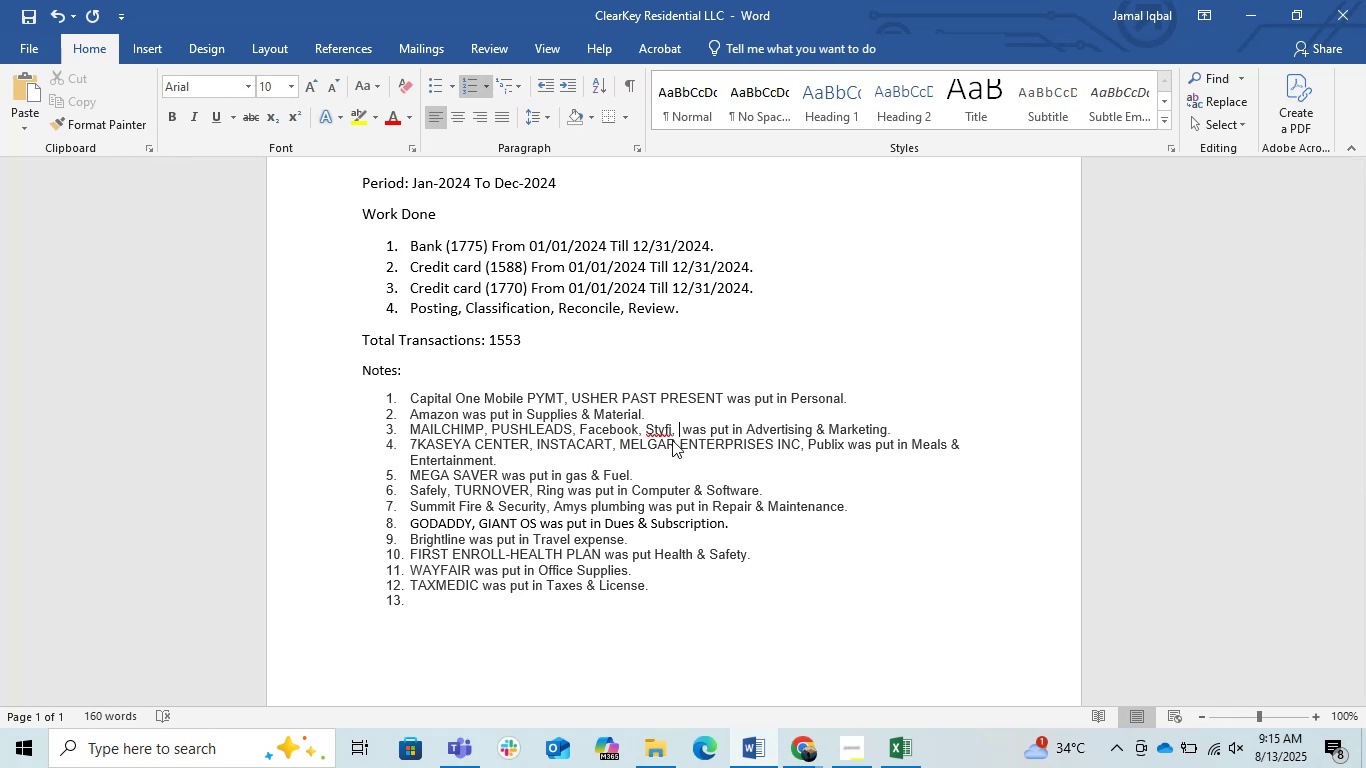 
key(Backspace)
 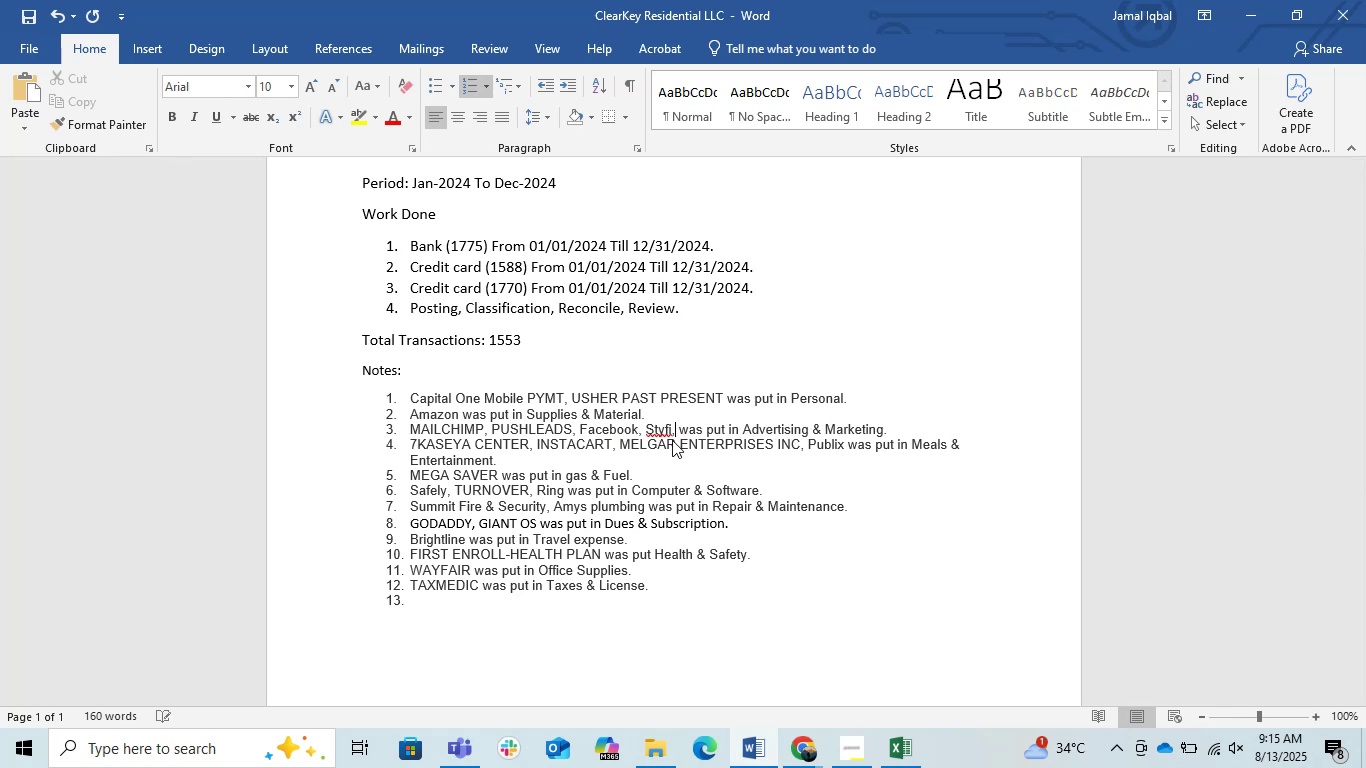 
key(ArrowRight)
 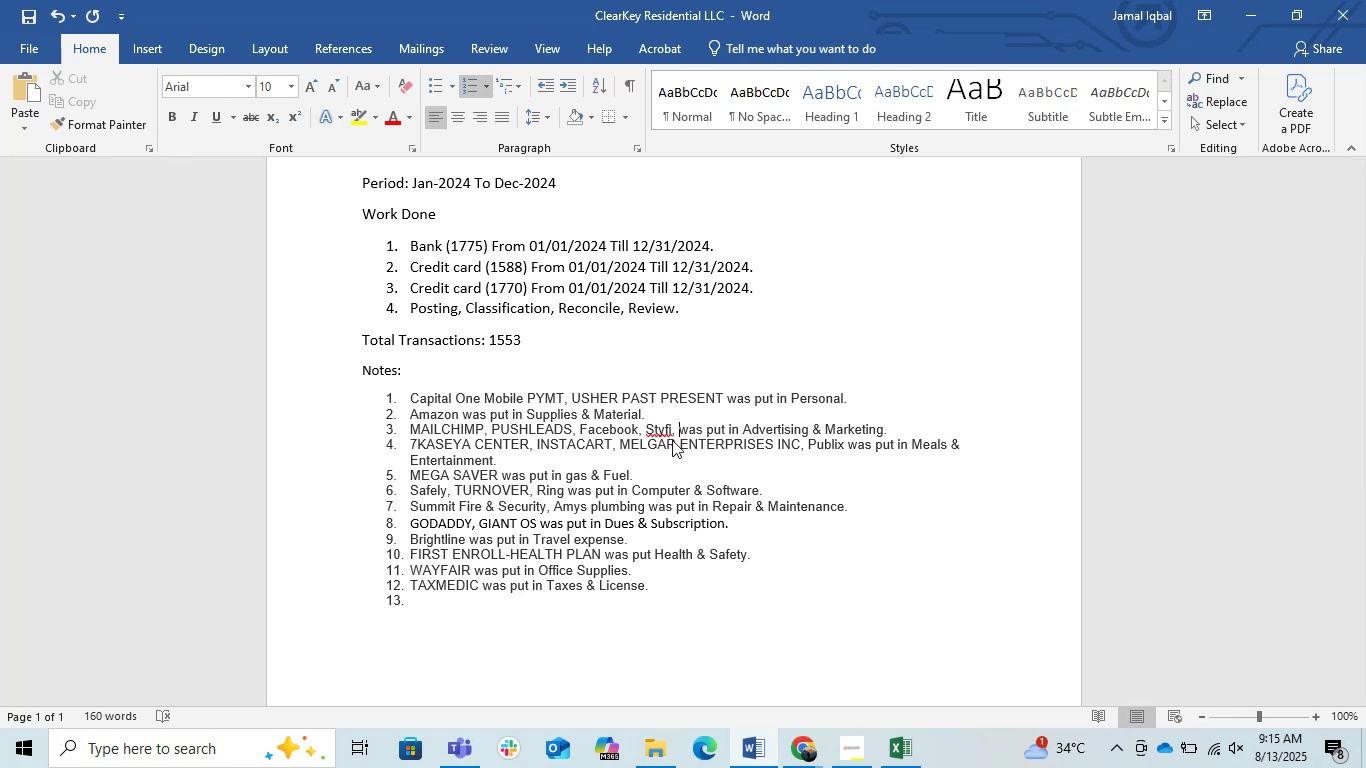 
key(Backspace)
 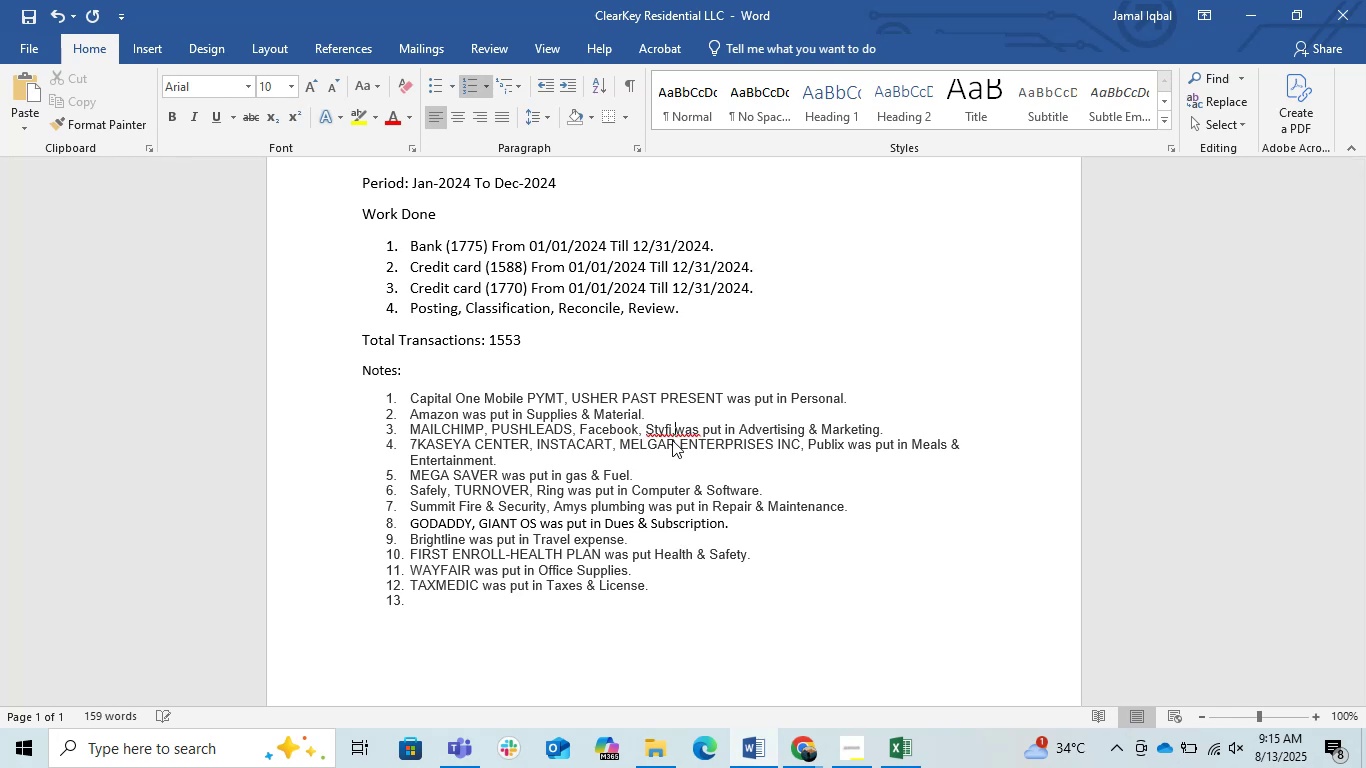 
key(Space)
 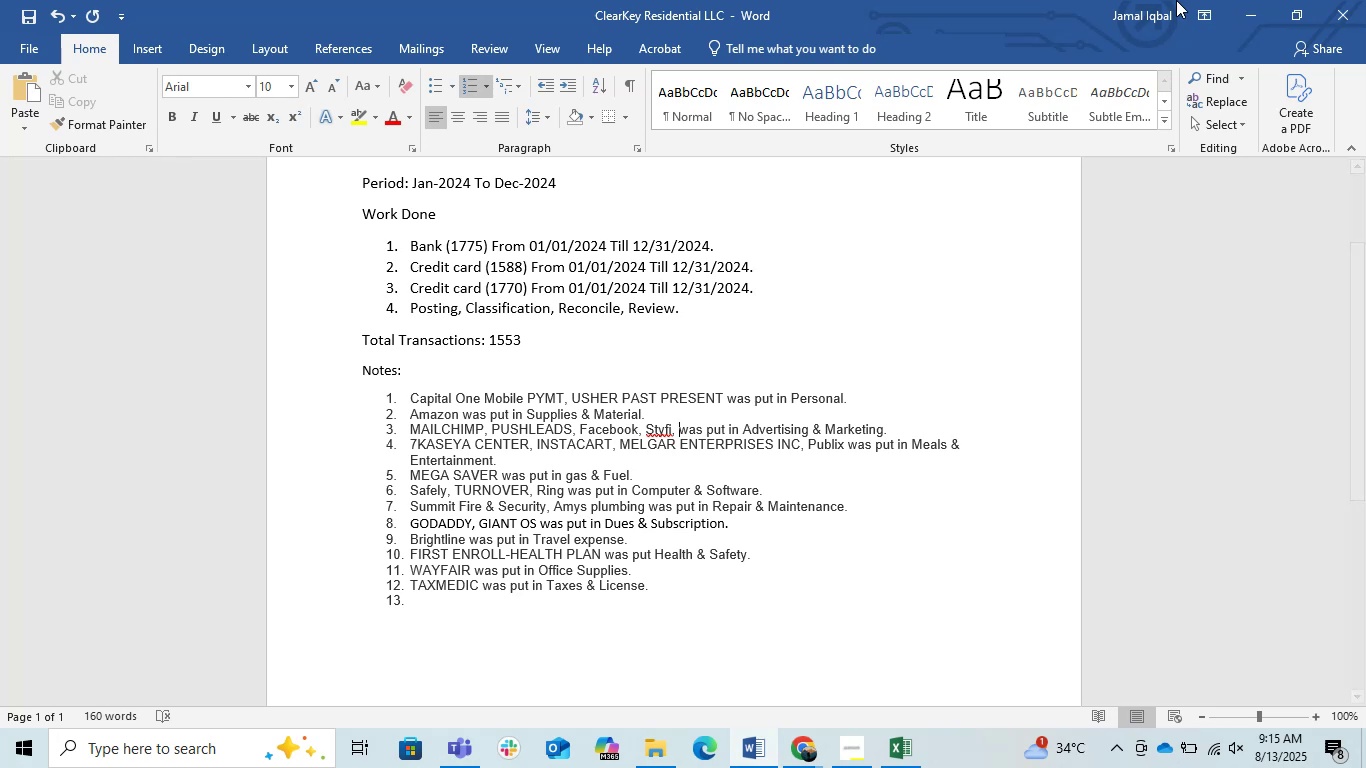 
left_click([1241, 1])
 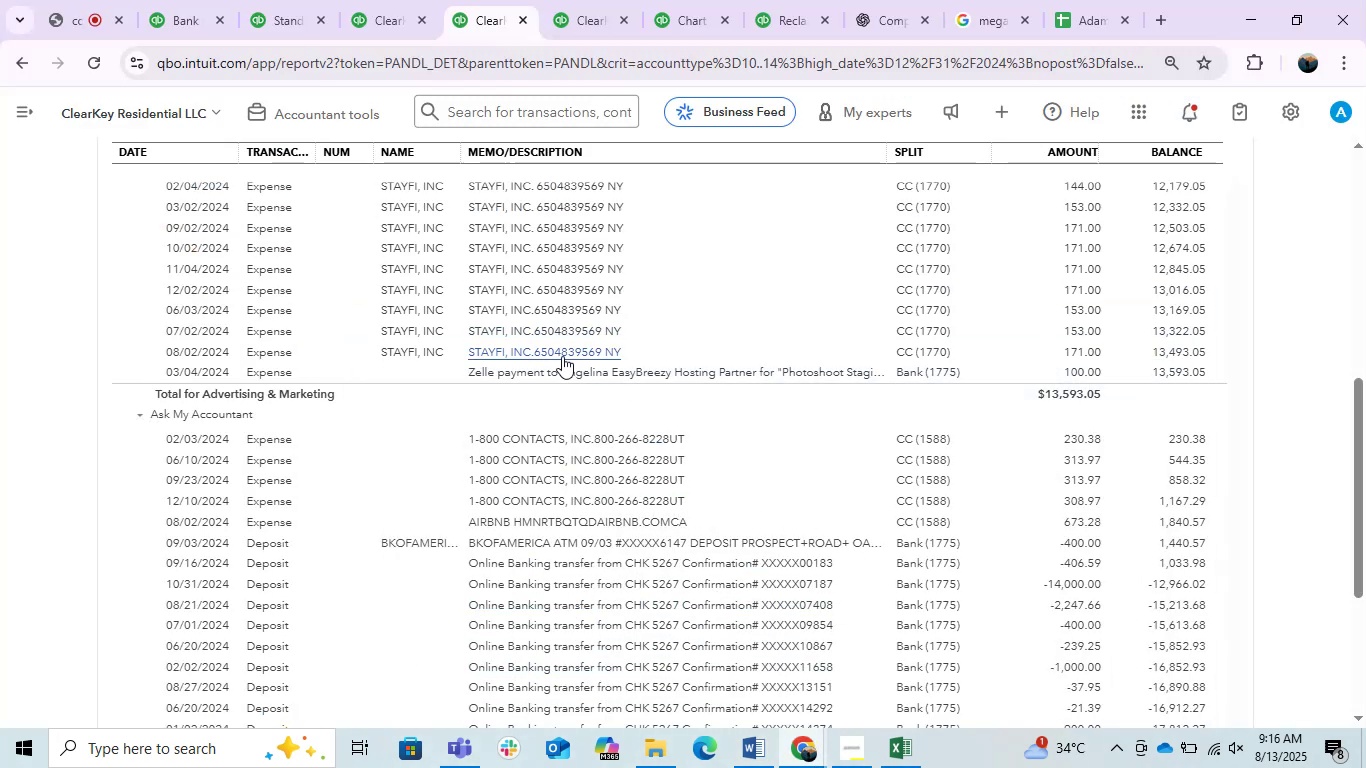 
scroll: coordinate [660, 378], scroll_direction: up, amount: 1.0
 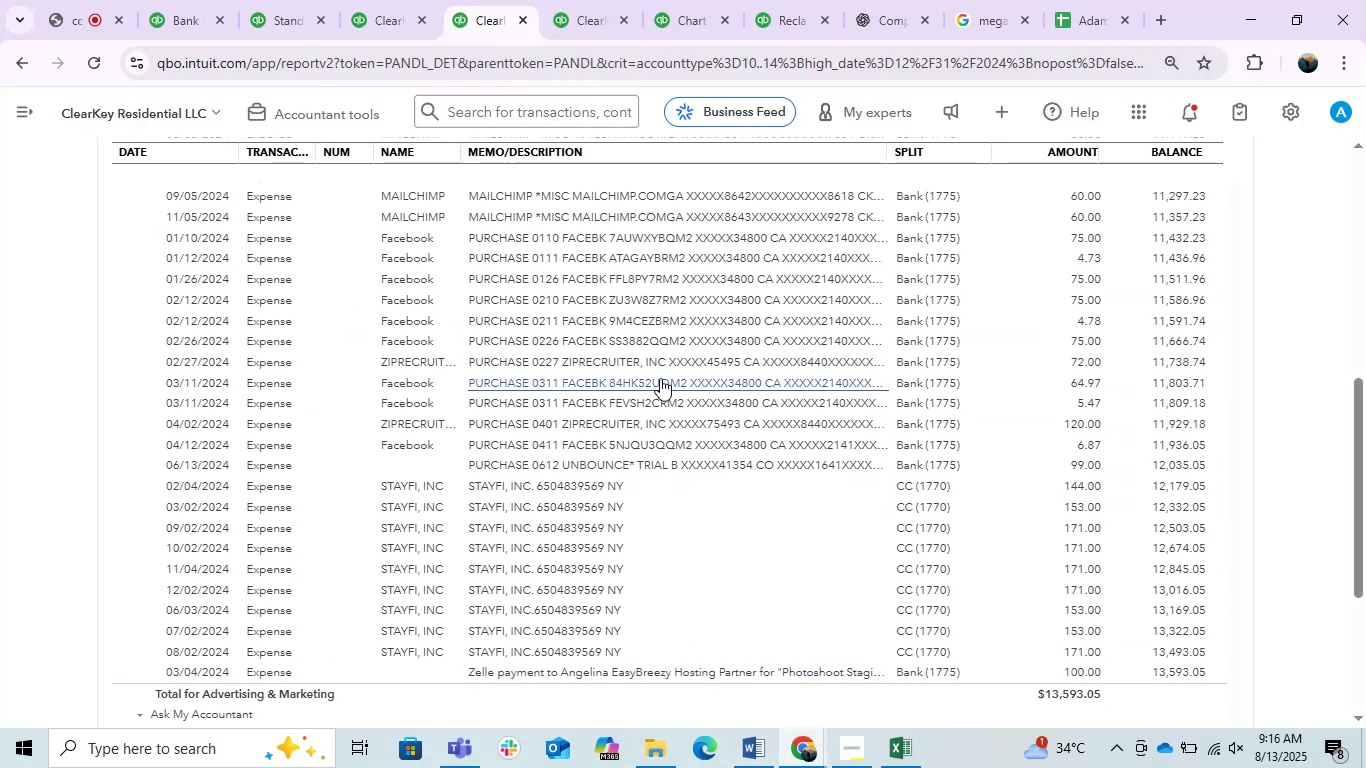 
scroll: coordinate [660, 378], scroll_direction: down, amount: 3.0
 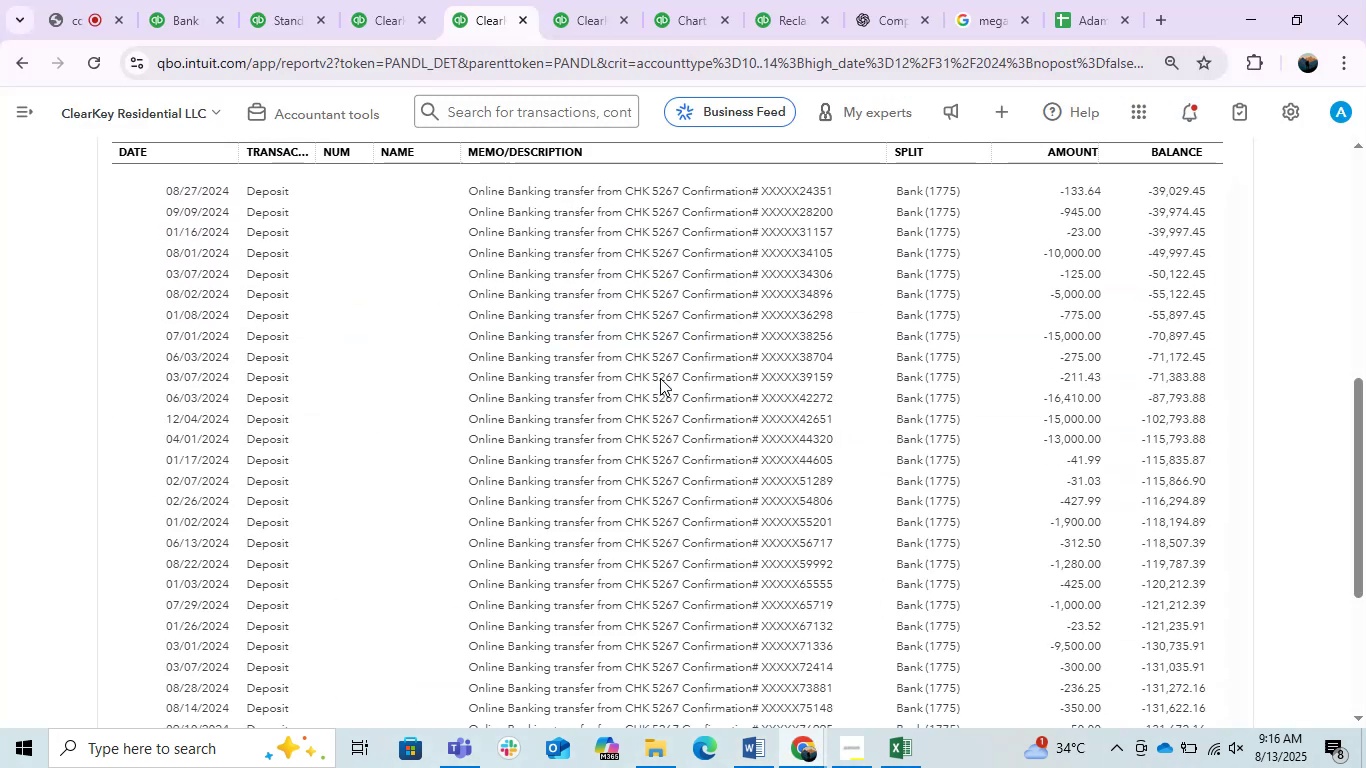 
scroll: coordinate [660, 378], scroll_direction: up, amount: 2.0
 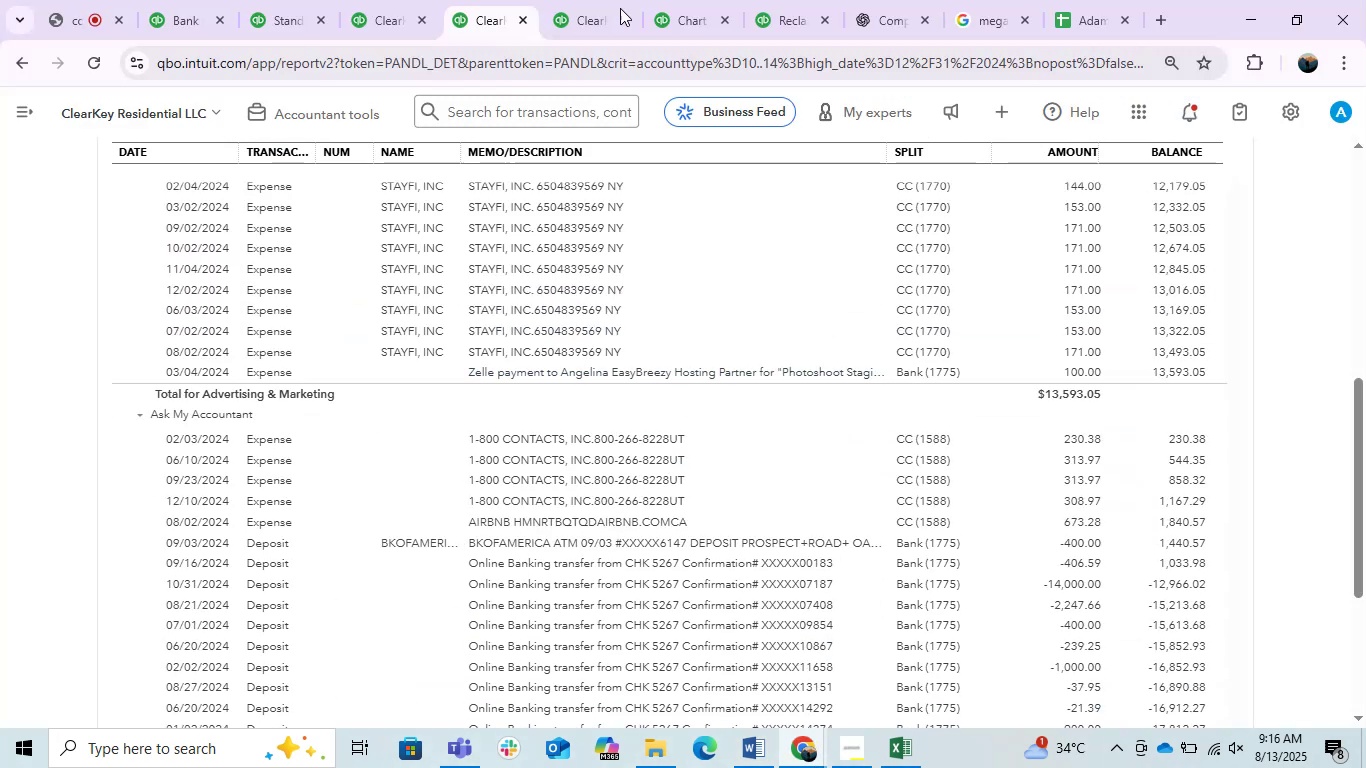 
left_click([681, 6])
 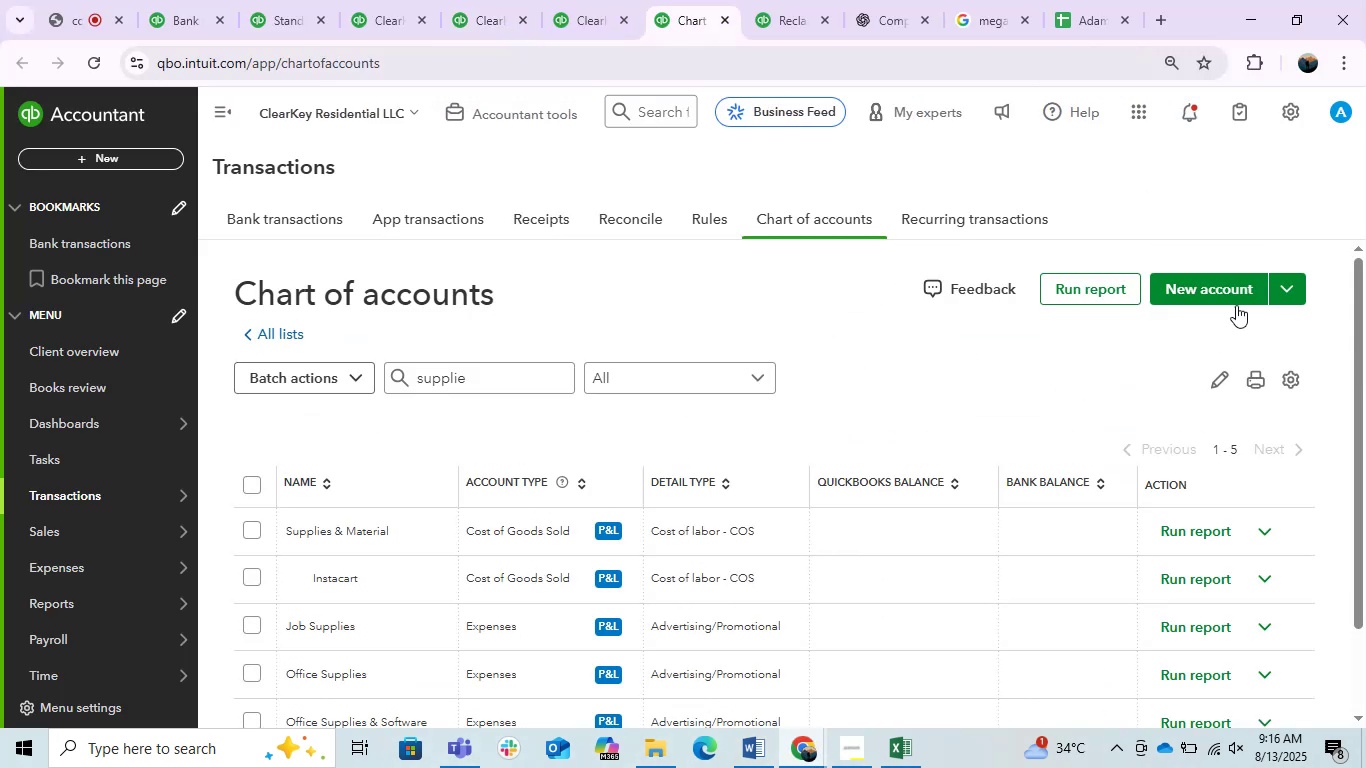 
left_click([1215, 289])
 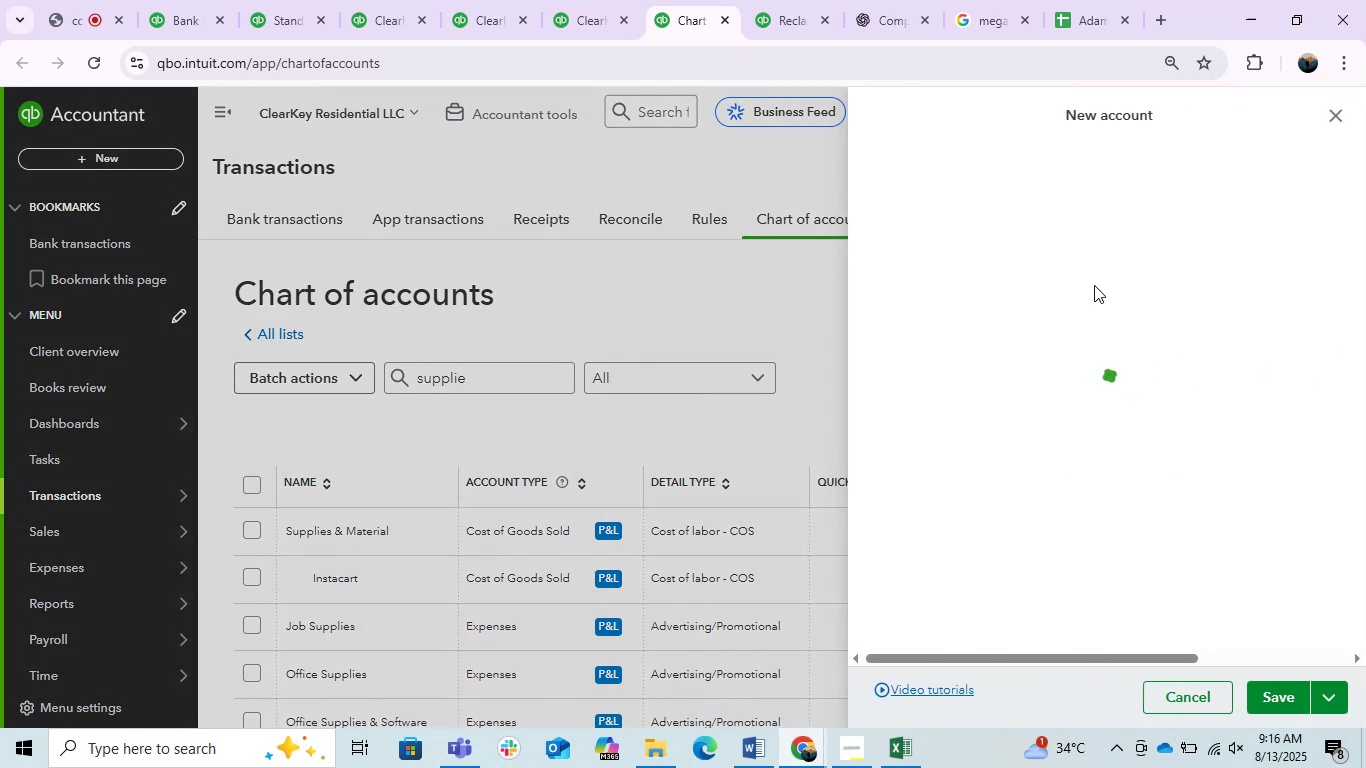 
left_click([1074, 194])
 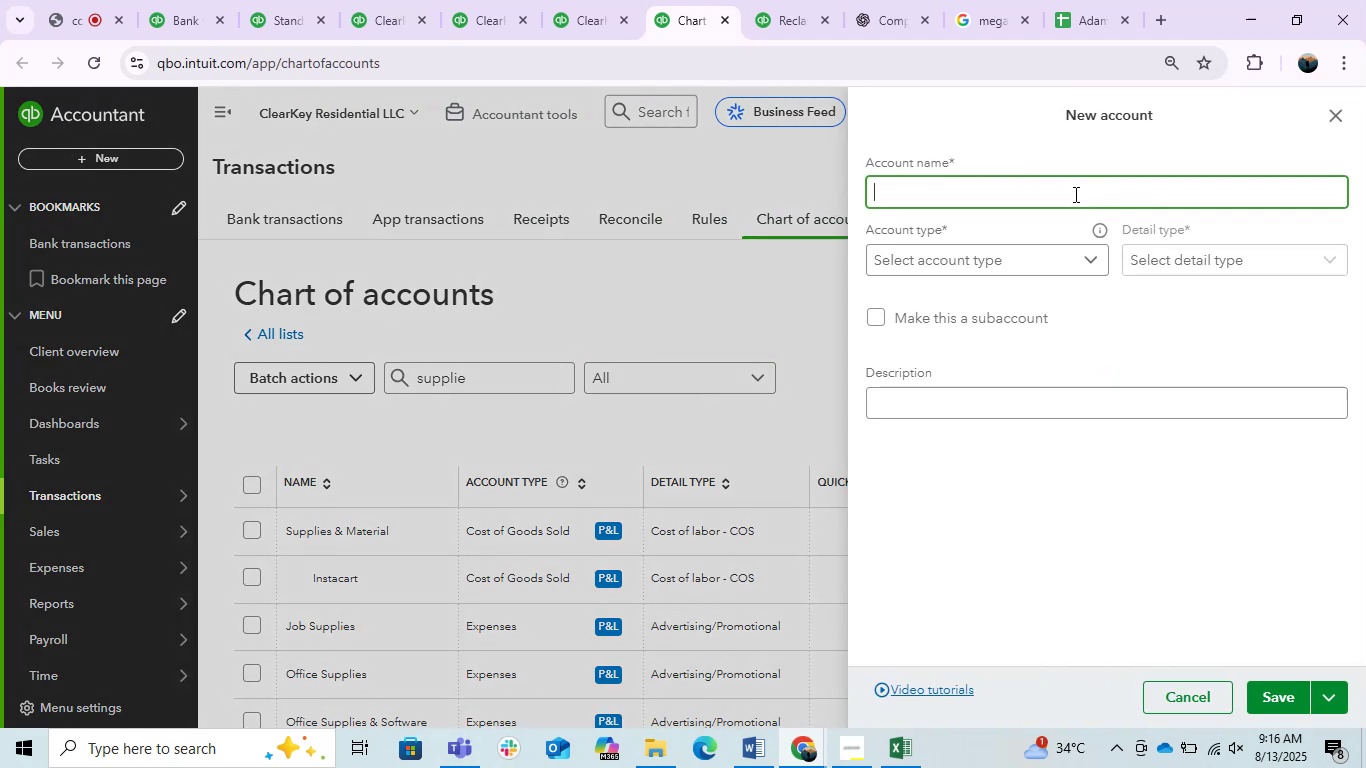 
type(Sayfi Sof)
 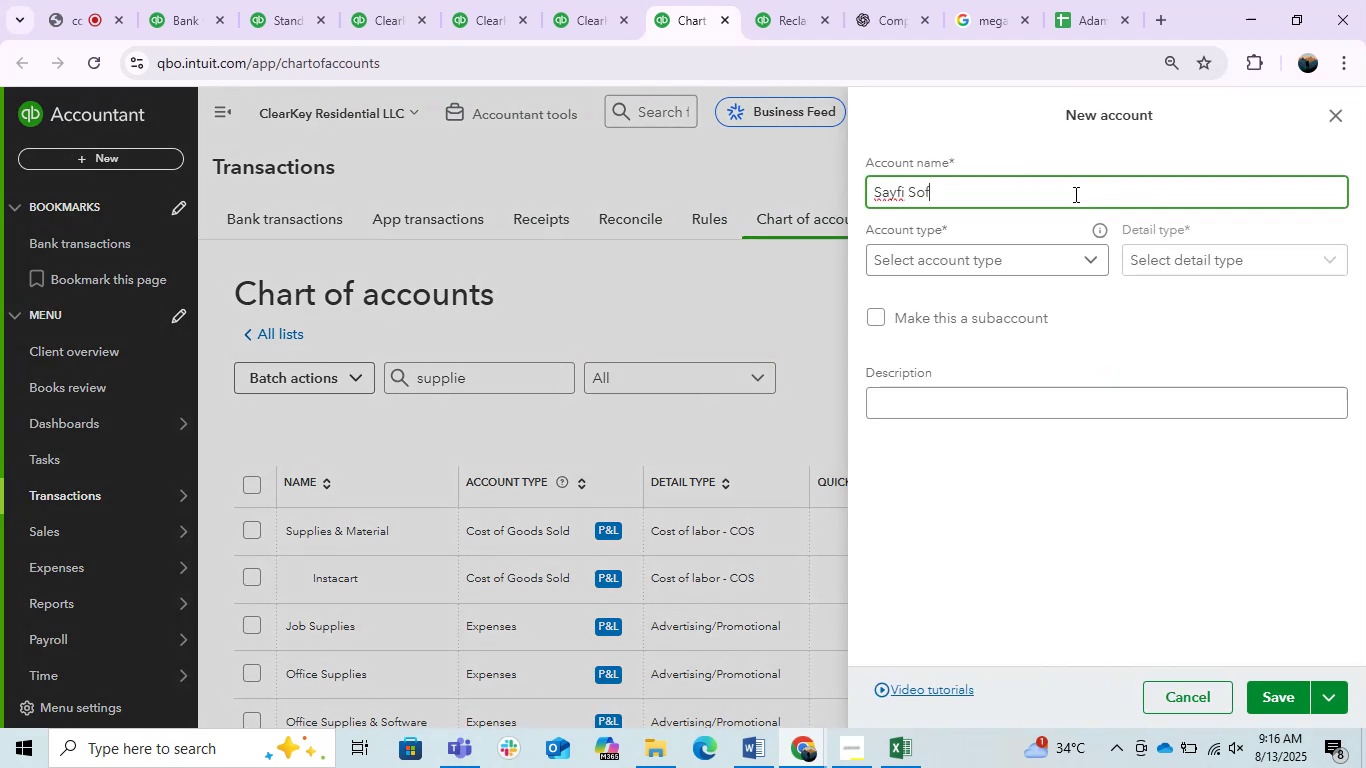 
wait(21.86)
 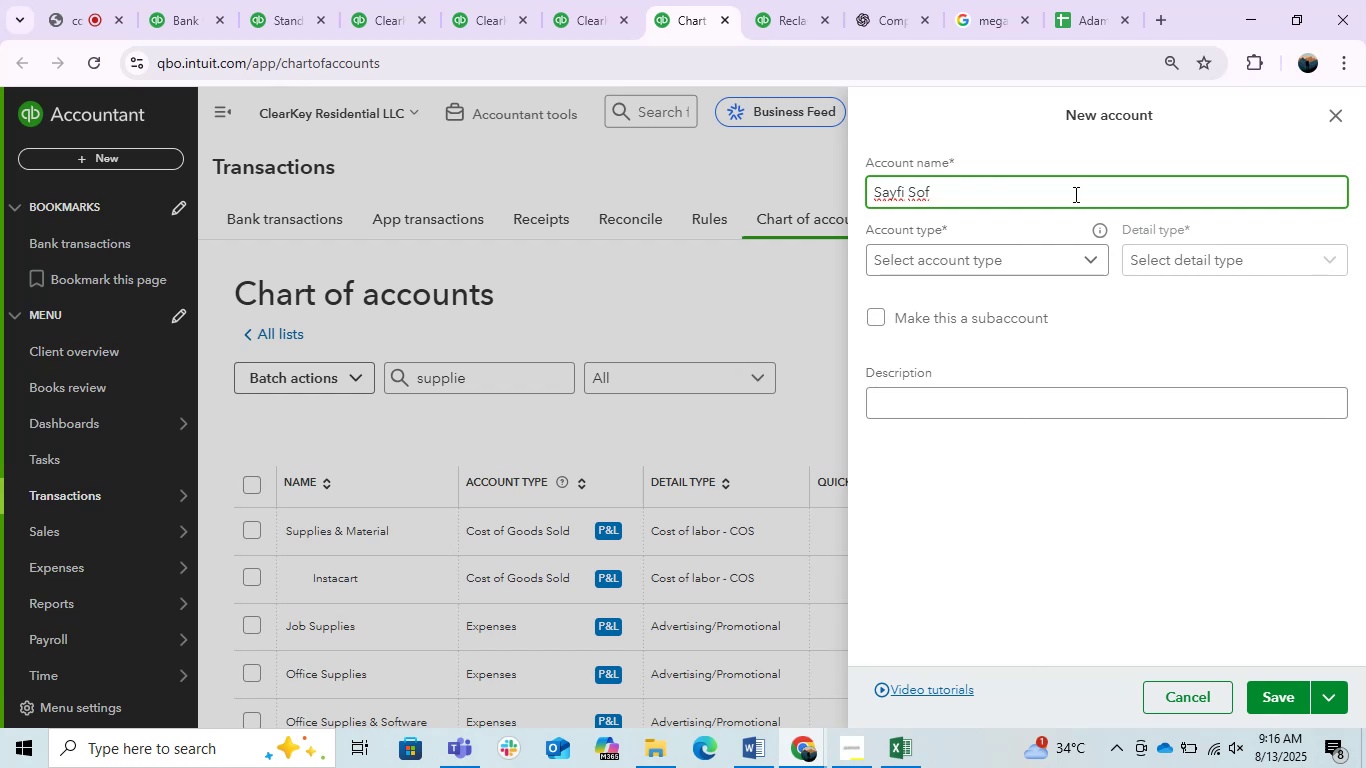 
left_click([1335, 120])
 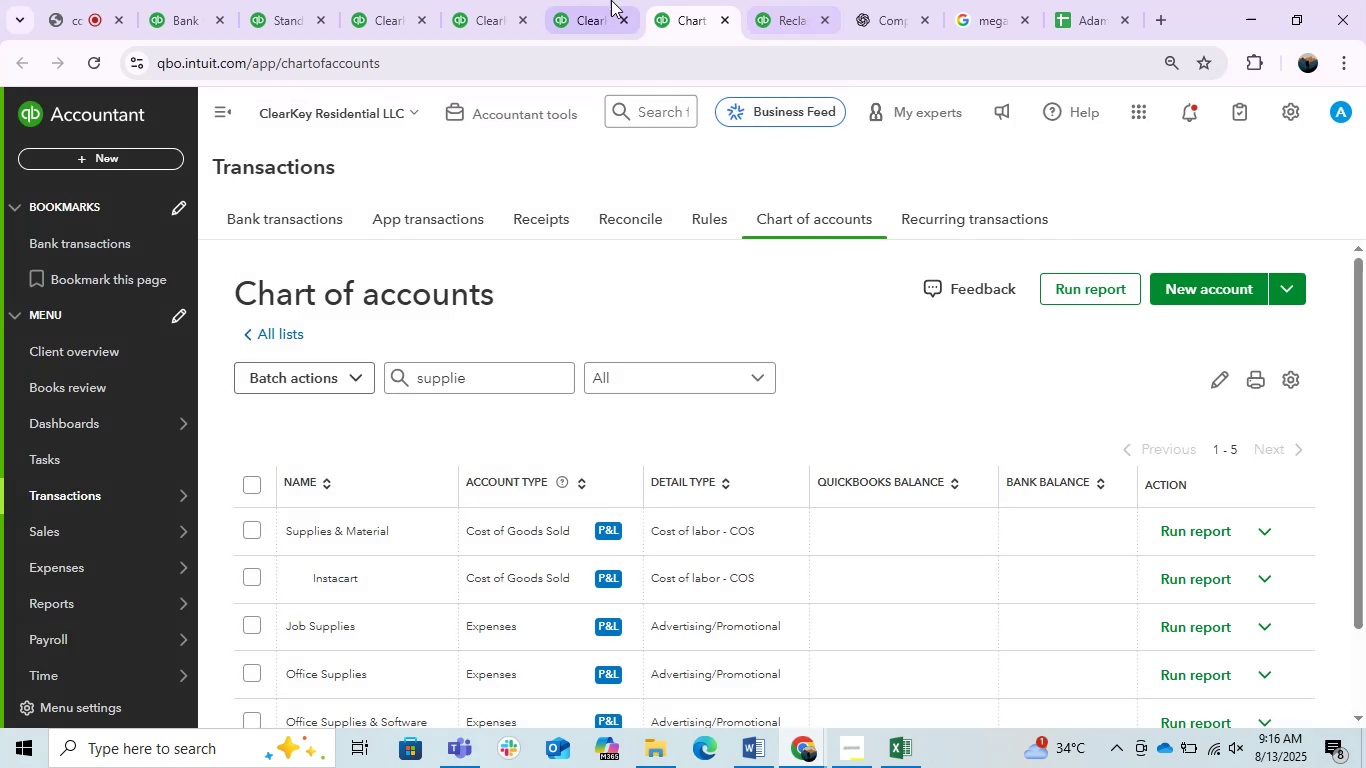 
left_click([600, 0])
 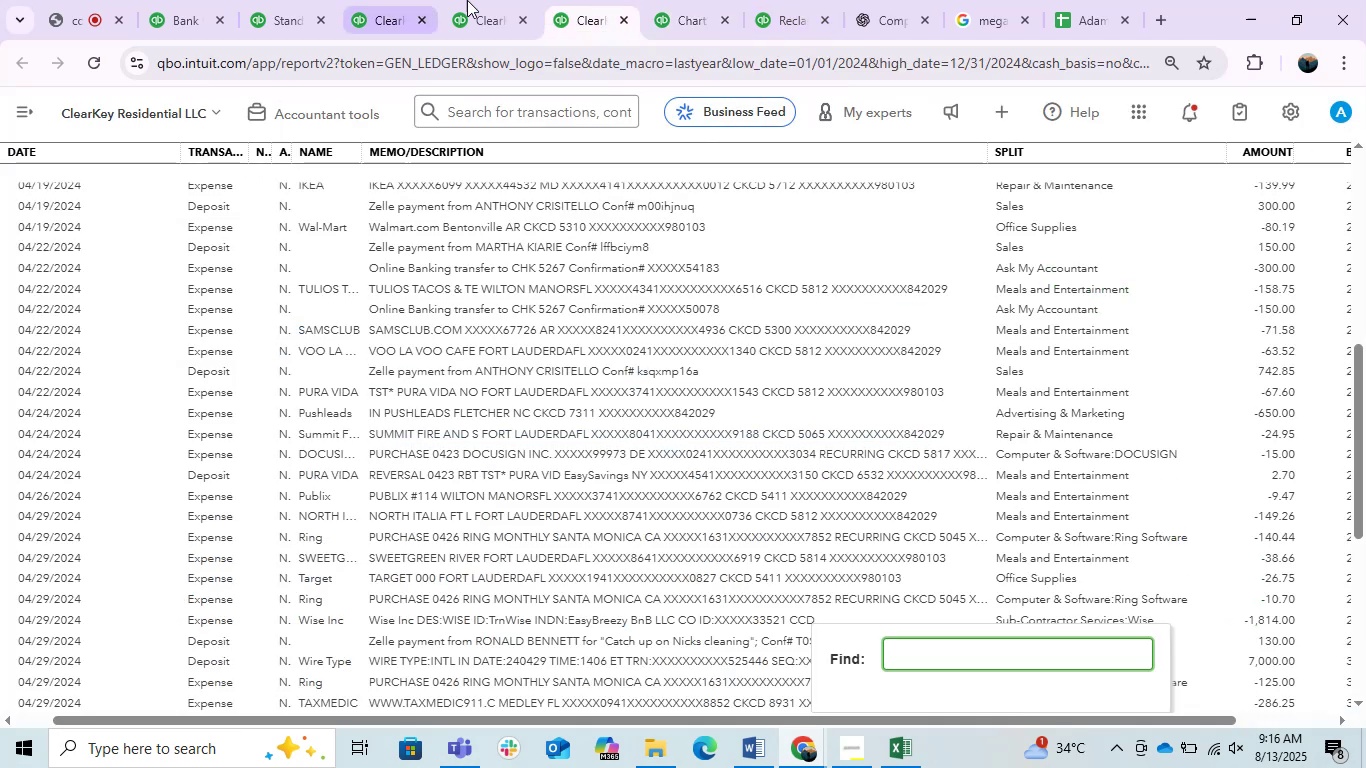 
left_click([490, 0])
 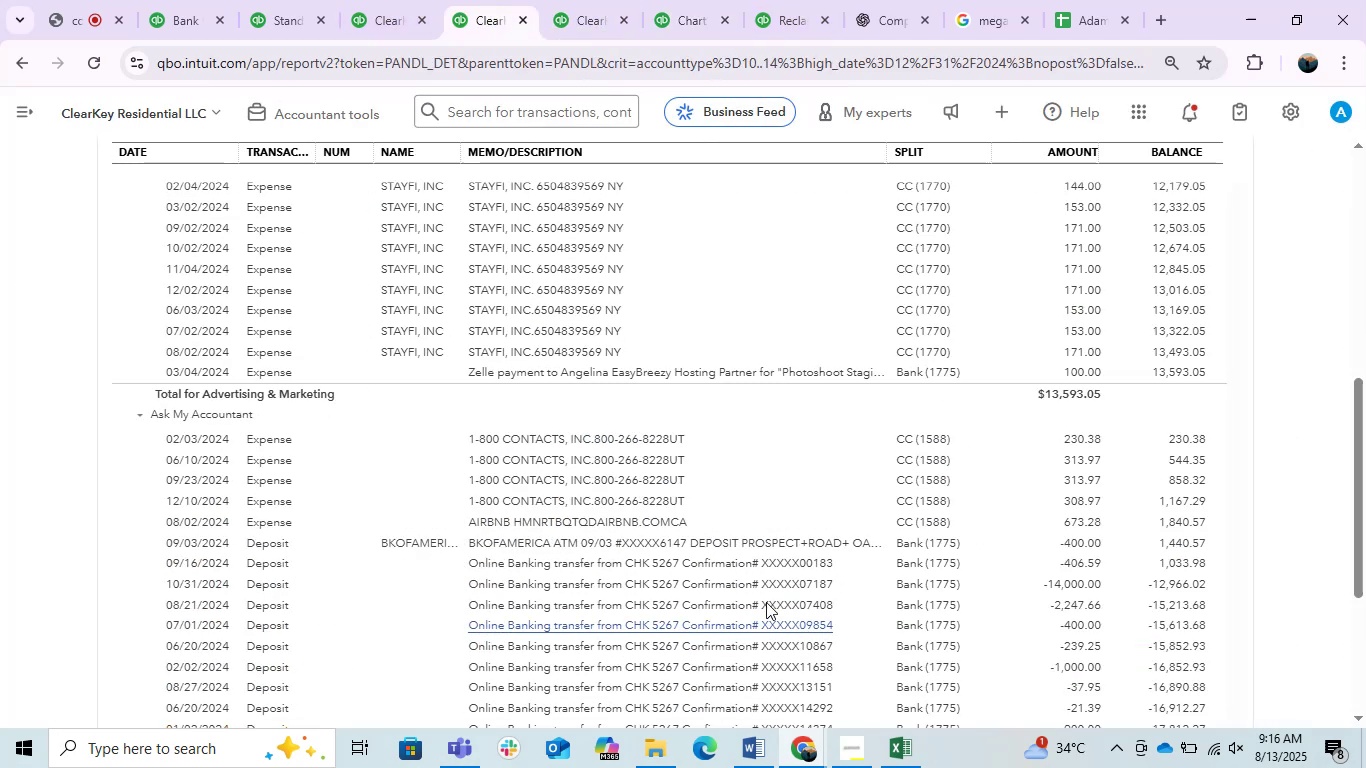 
scroll: coordinate [667, 531], scroll_direction: down, amount: 5.0
 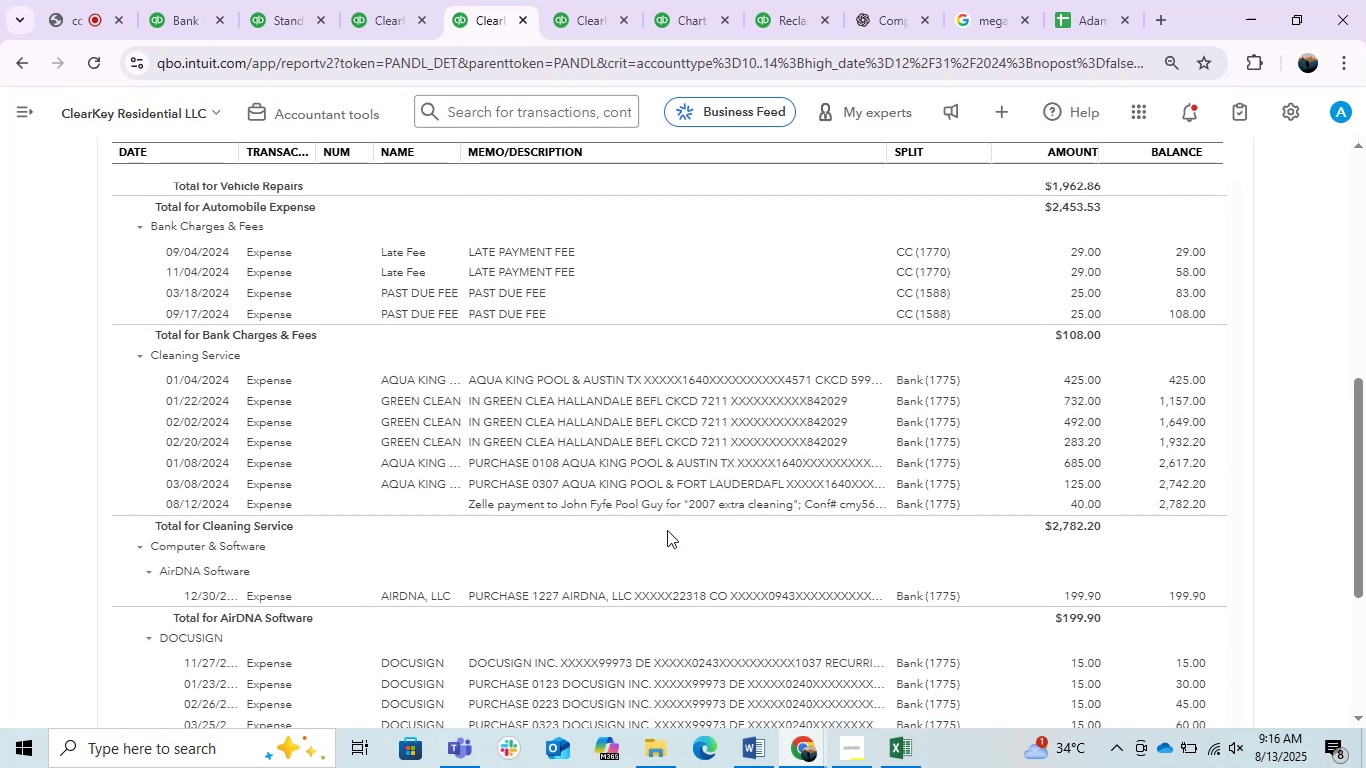 
scroll: coordinate [667, 530], scroll_direction: down, amount: 1.0
 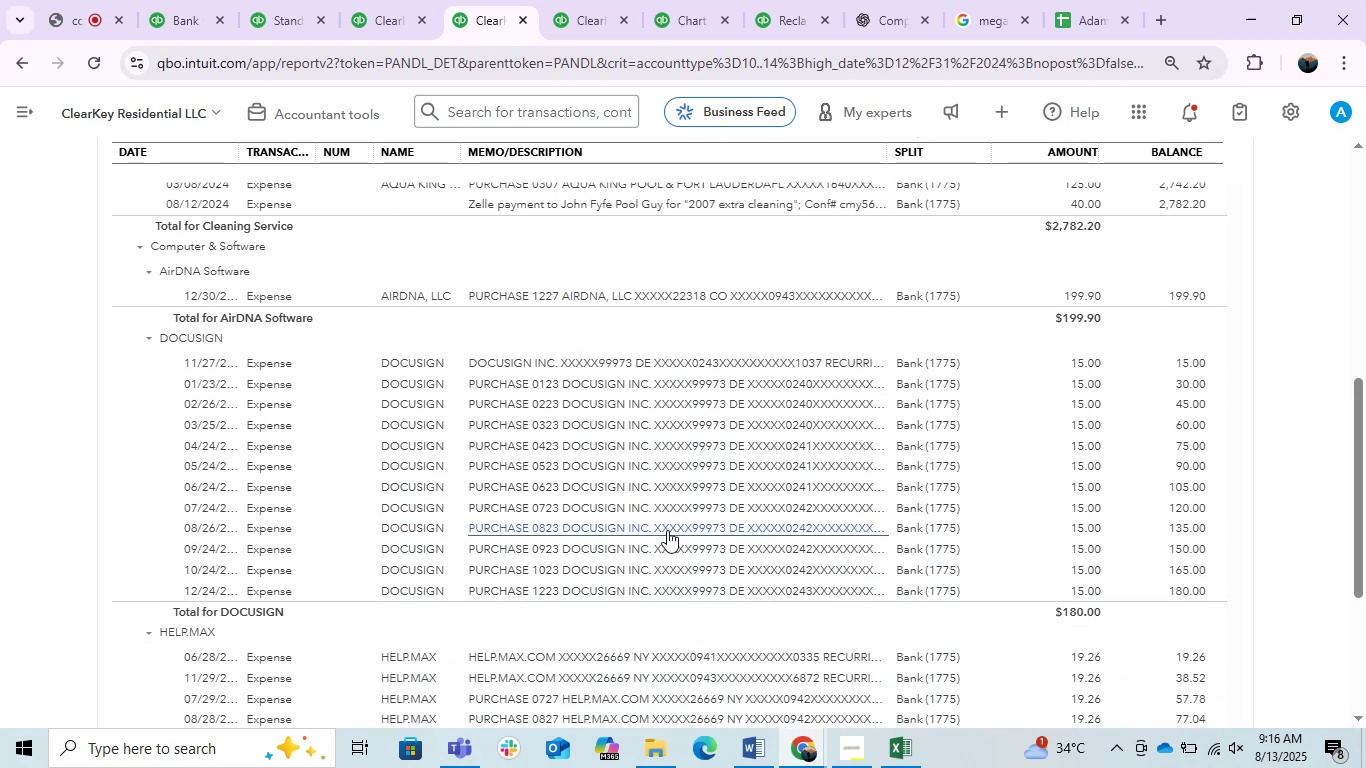 
scroll: coordinate [667, 530], scroll_direction: up, amount: 1.0
 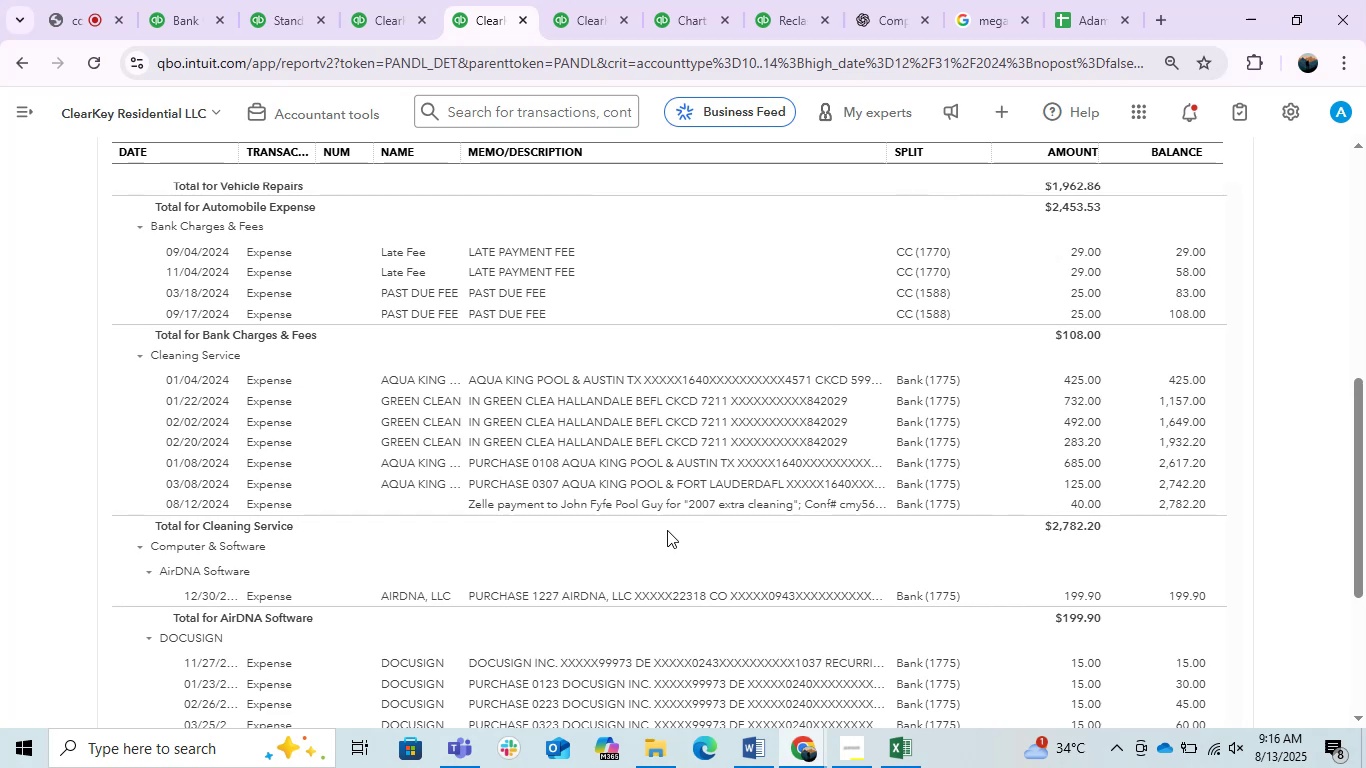 
wait(6.51)
 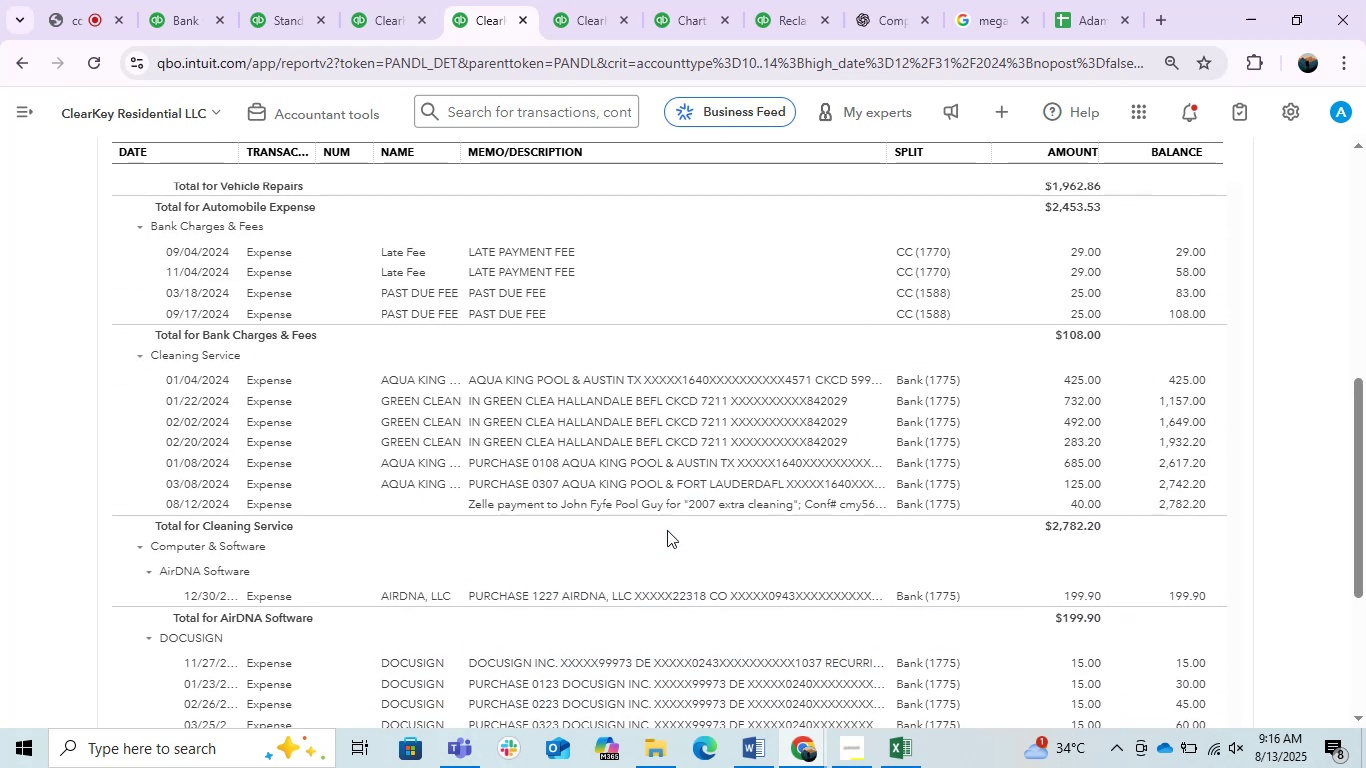 
scroll: coordinate [667, 530], scroll_direction: down, amount: 2.0
 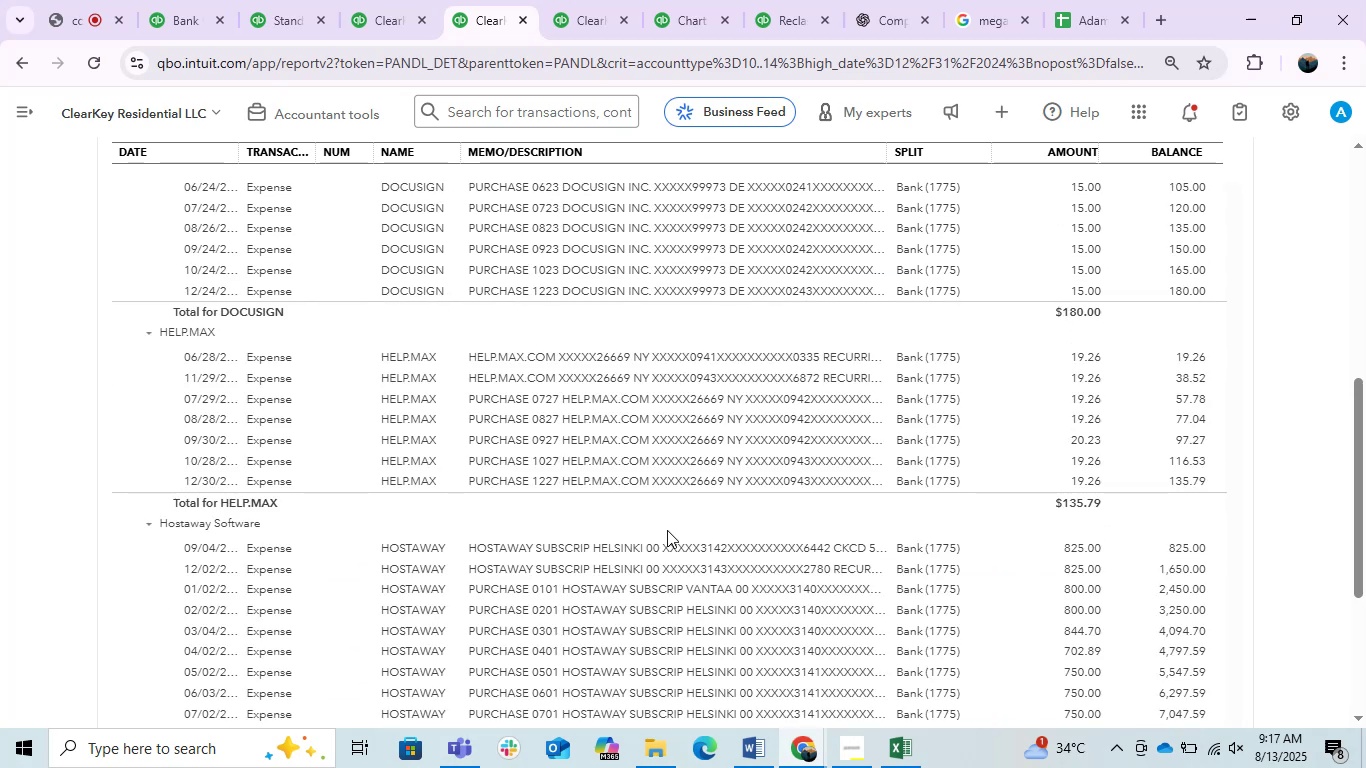 
scroll: coordinate [667, 530], scroll_direction: up, amount: 1.0
 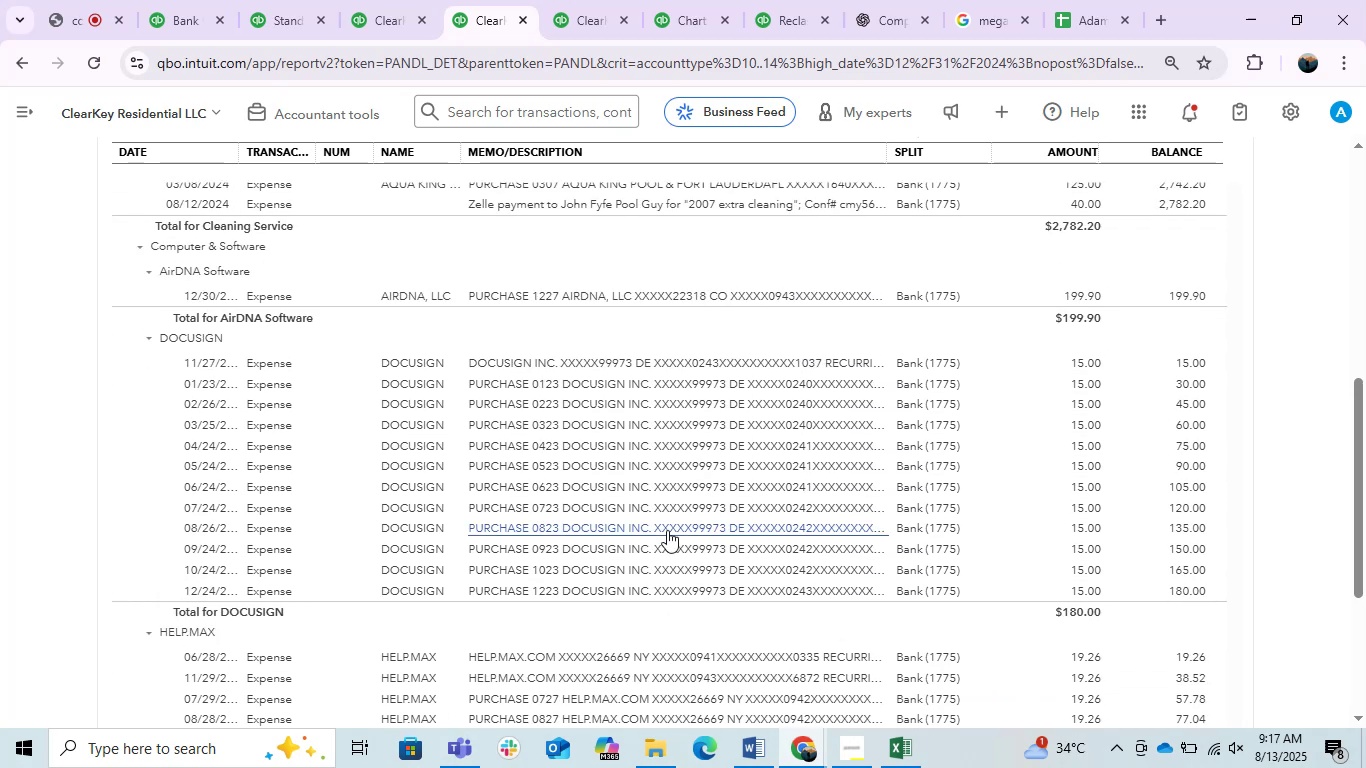 
wait(6.62)
 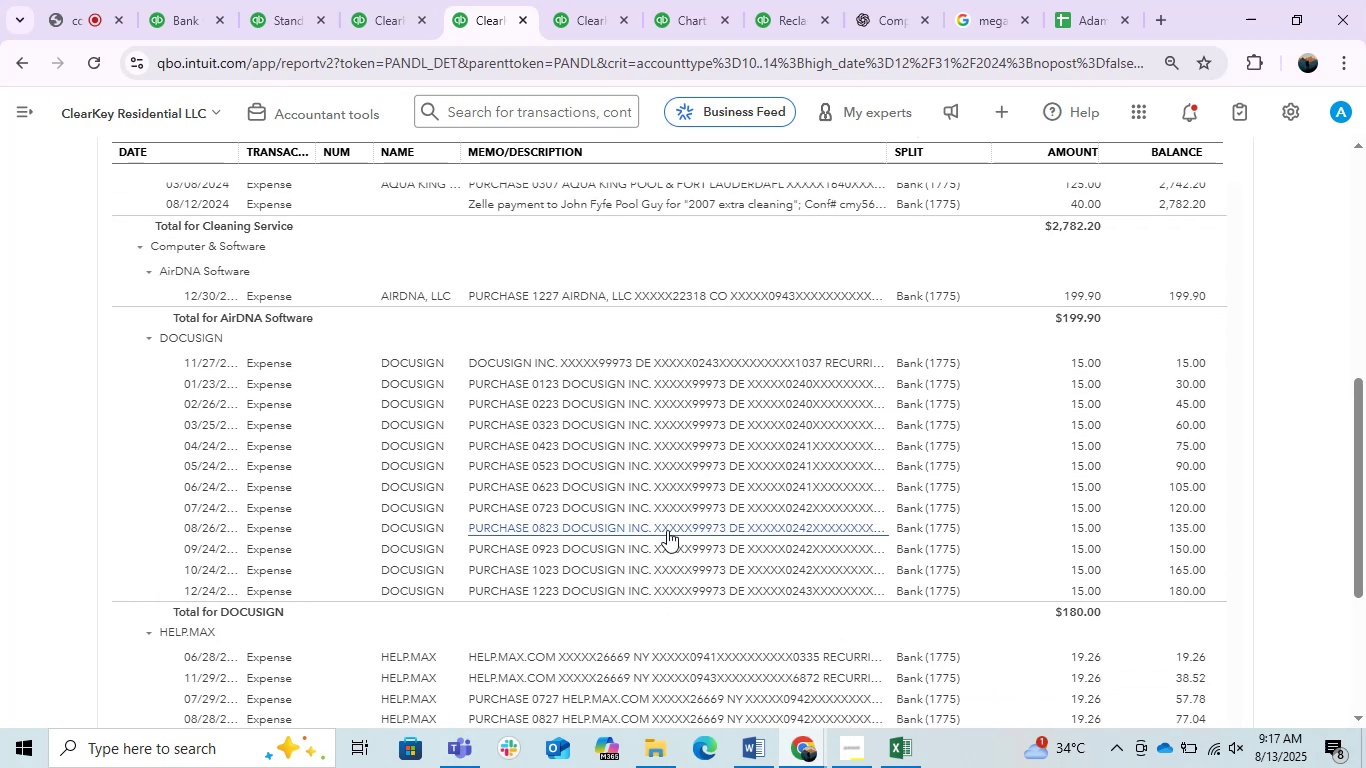 
scroll: coordinate [667, 530], scroll_direction: down, amount: 10.0
 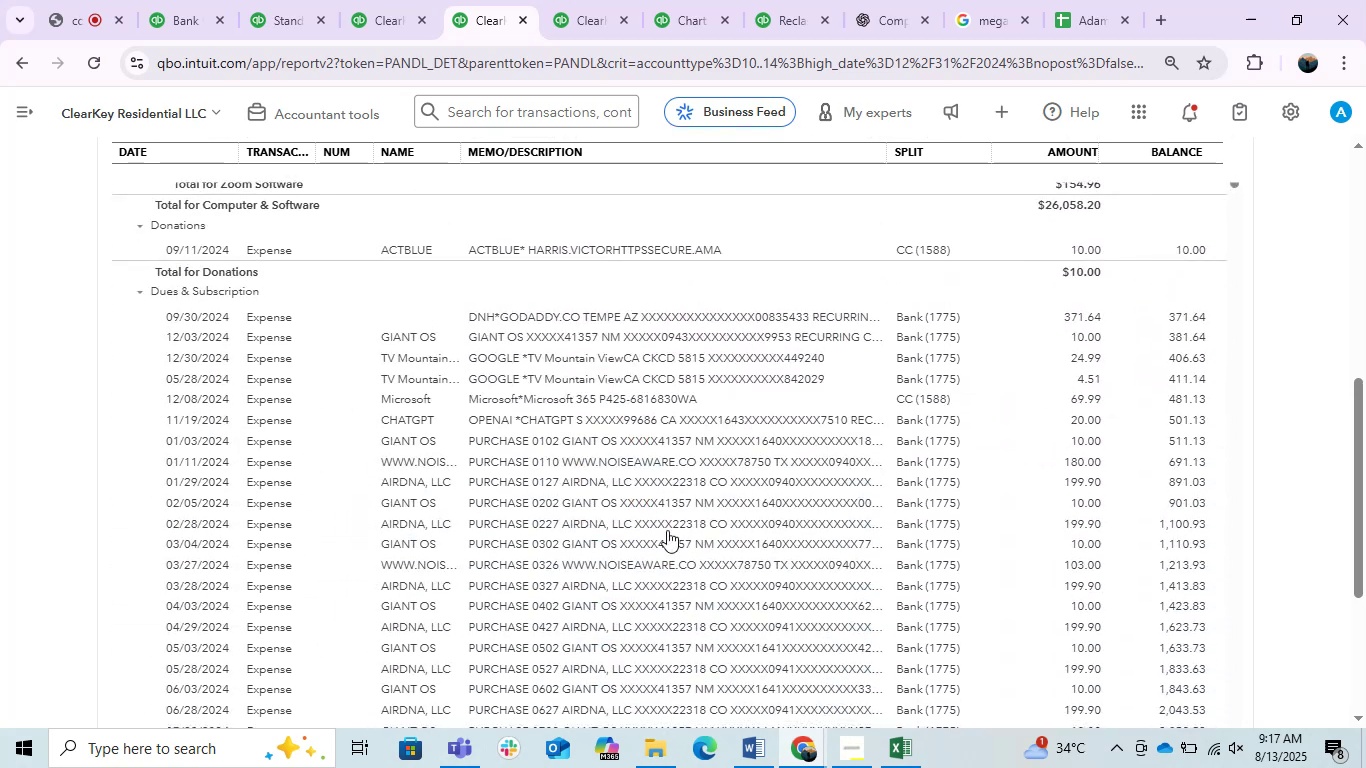 
scroll: coordinate [667, 530], scroll_direction: up, amount: 1.0
 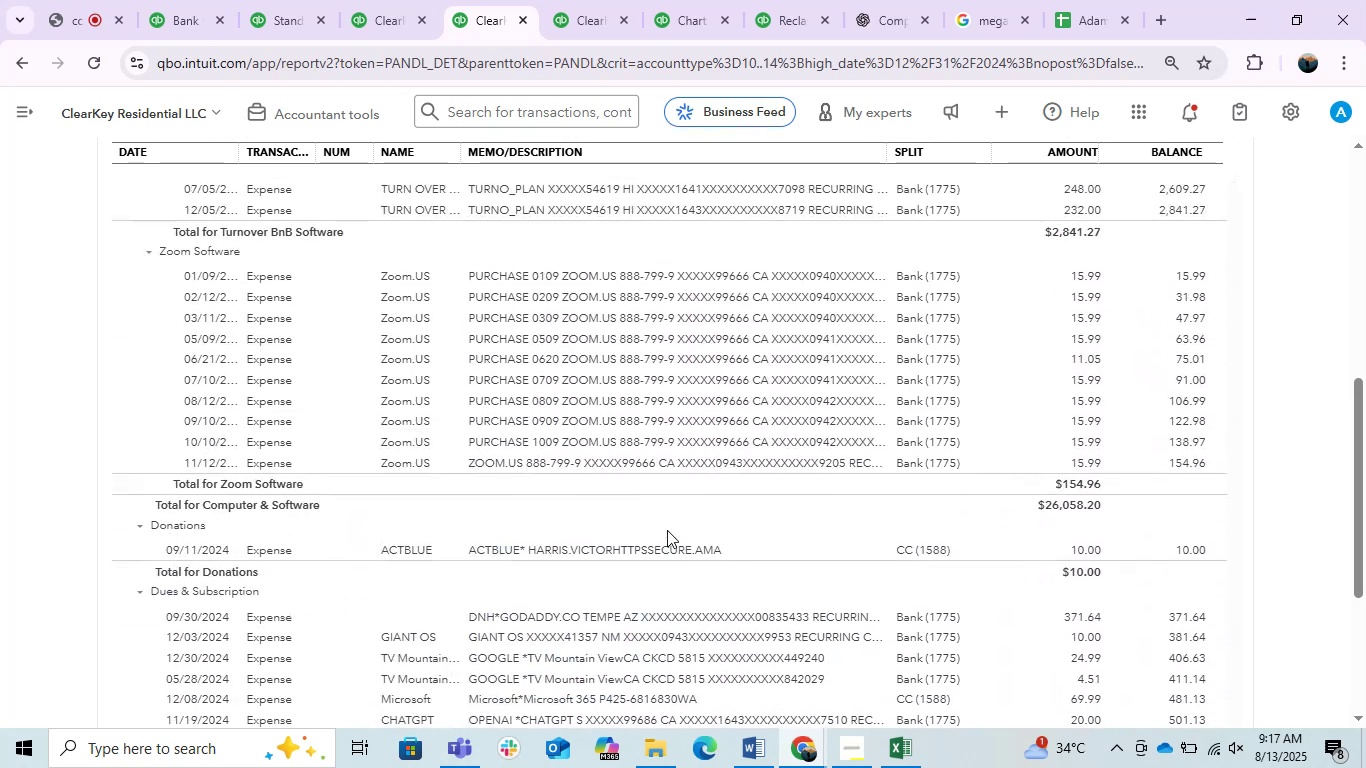 
scroll: coordinate [667, 530], scroll_direction: down, amount: 1.0
 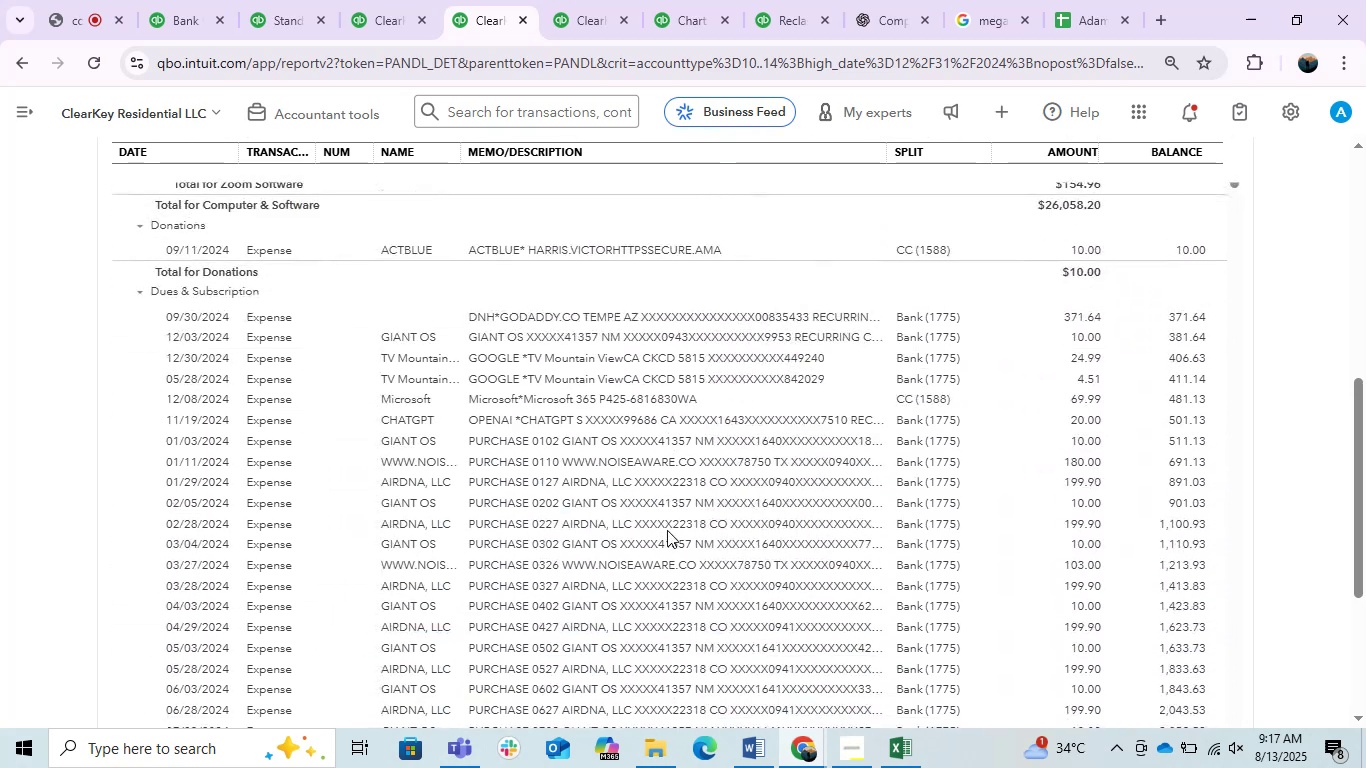 
scroll: coordinate [667, 530], scroll_direction: up, amount: 1.0
 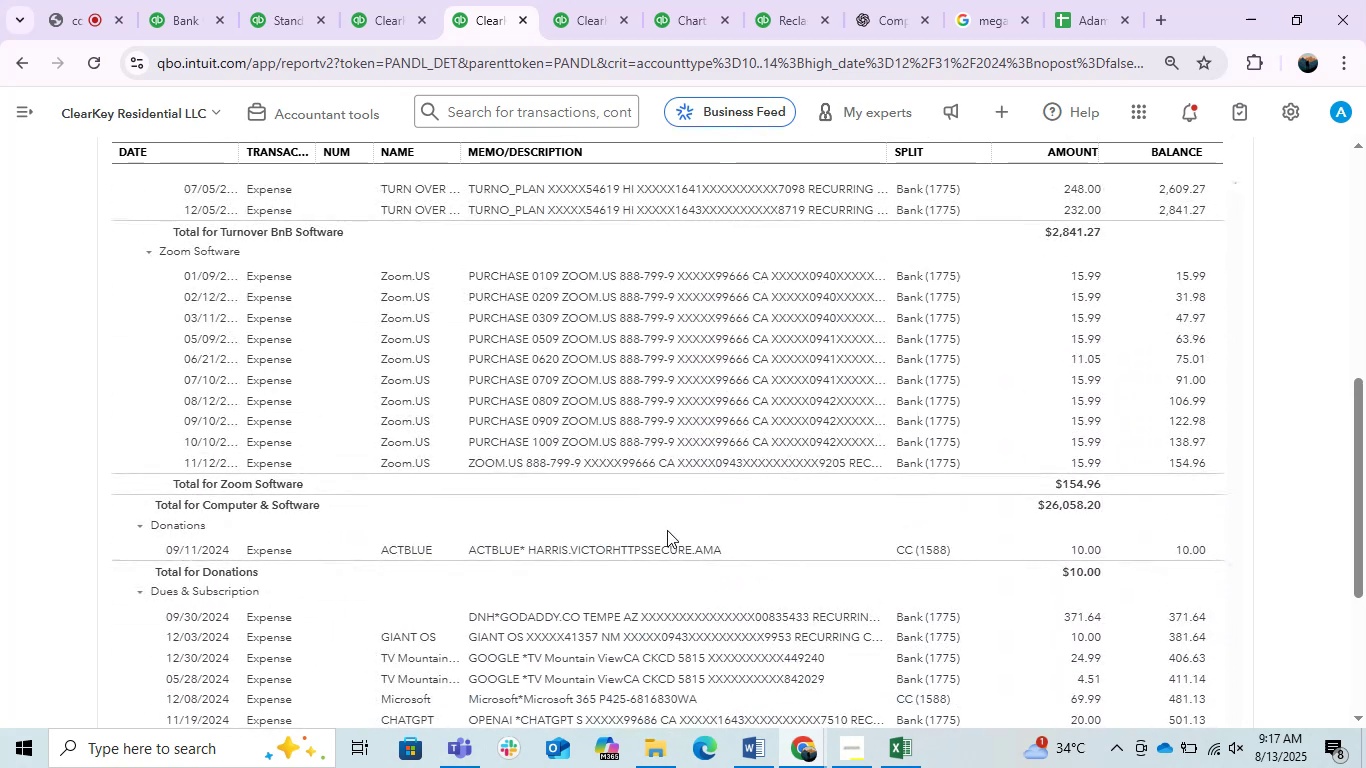 
scroll: coordinate [667, 530], scroll_direction: down, amount: 1.0
 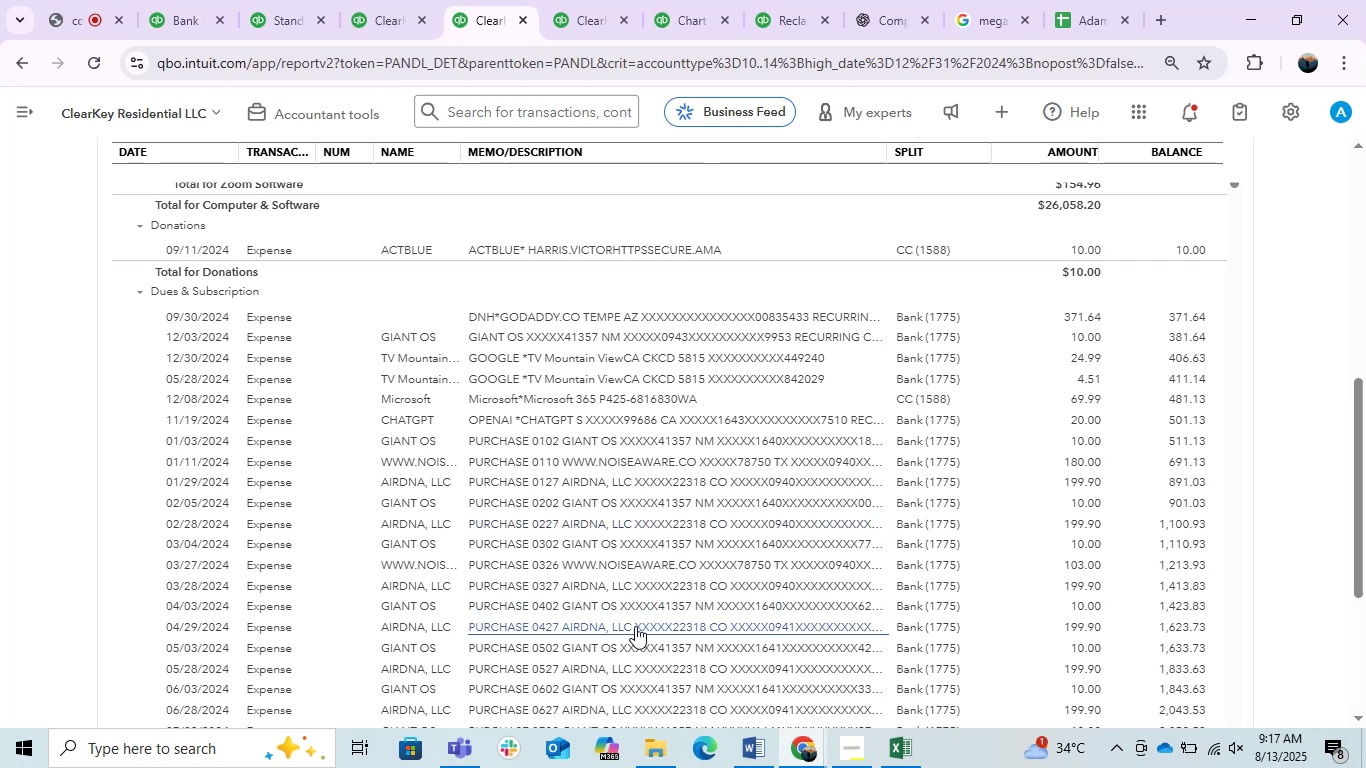 
wait(12.23)
 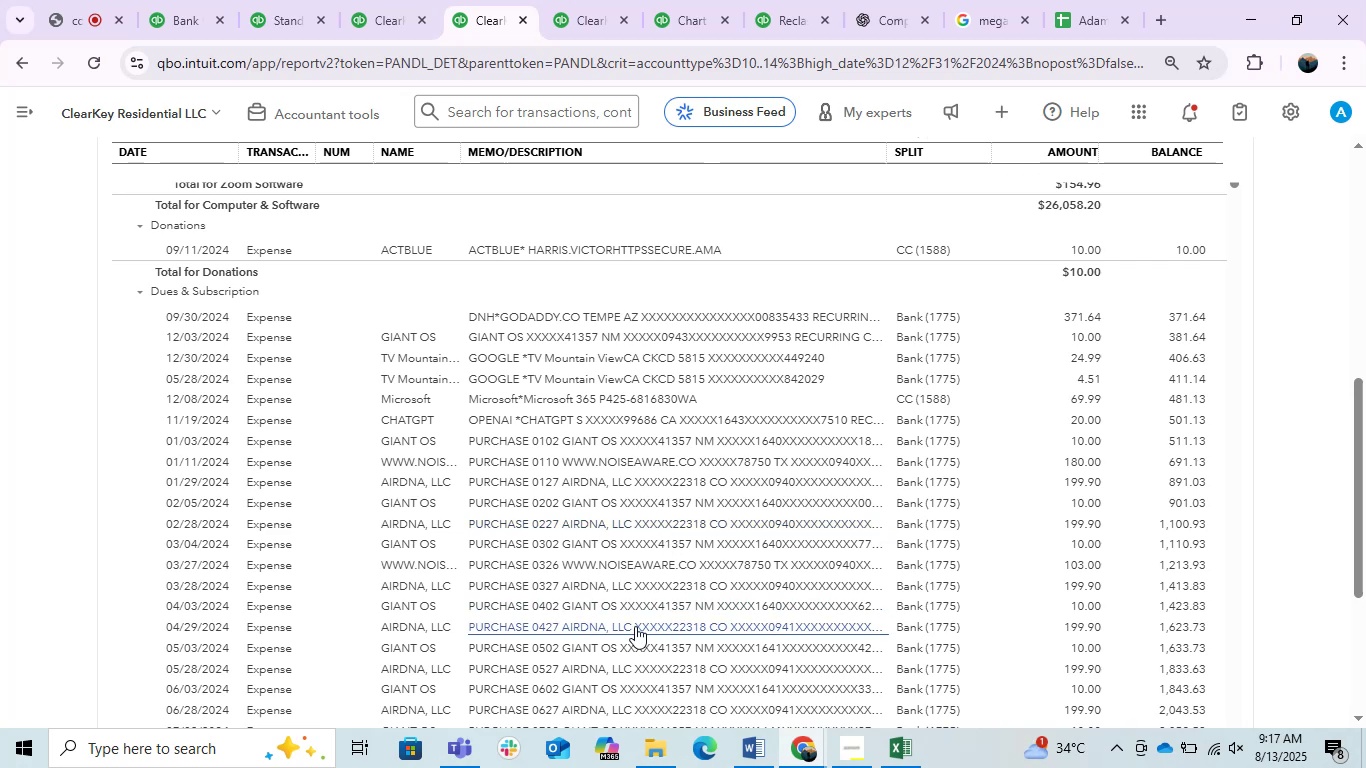 
scroll: coordinate [572, 627], scroll_direction: up, amount: 1.0
 